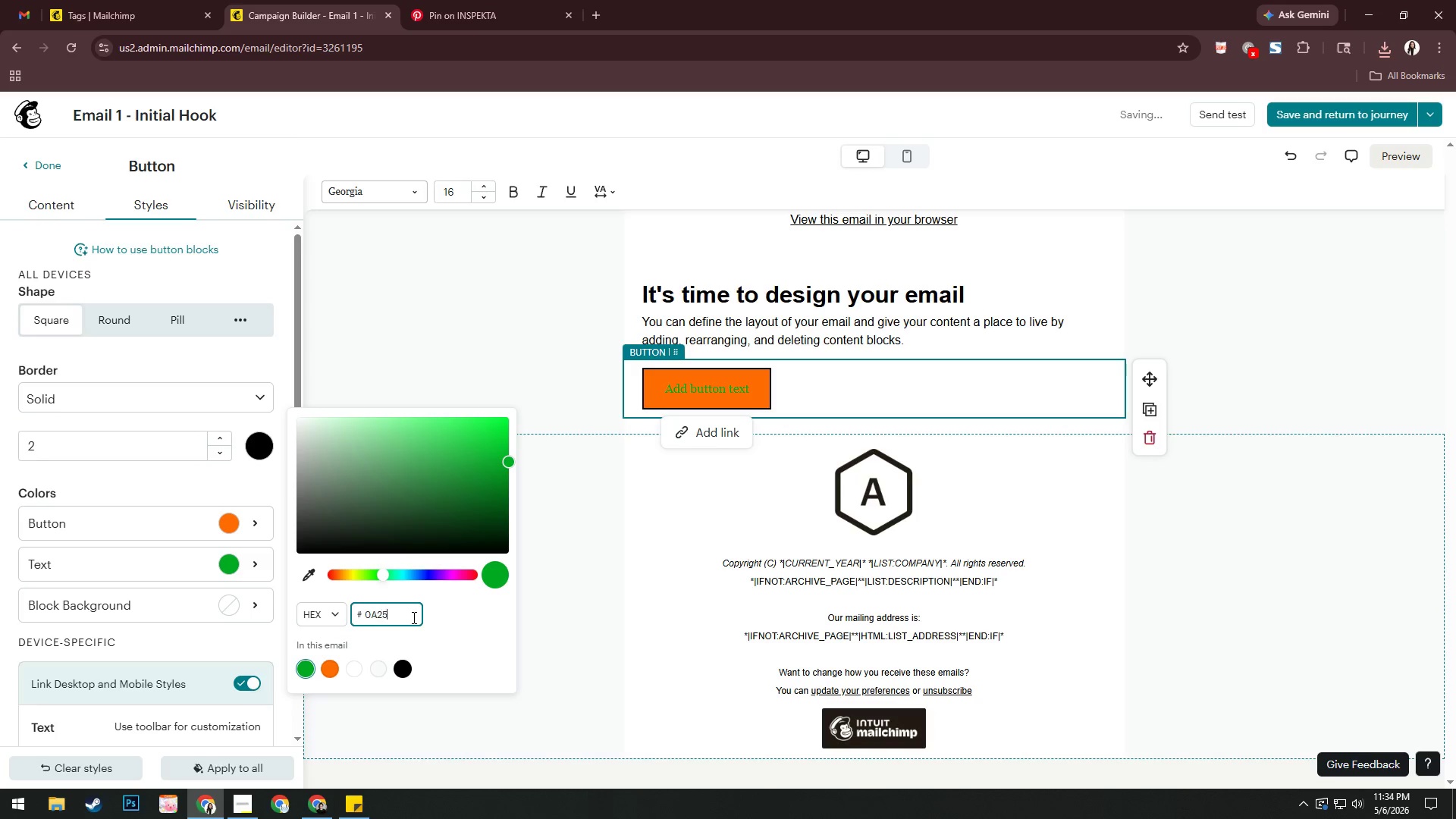 
hold_key(key=Numpad5, duration=0.58)
 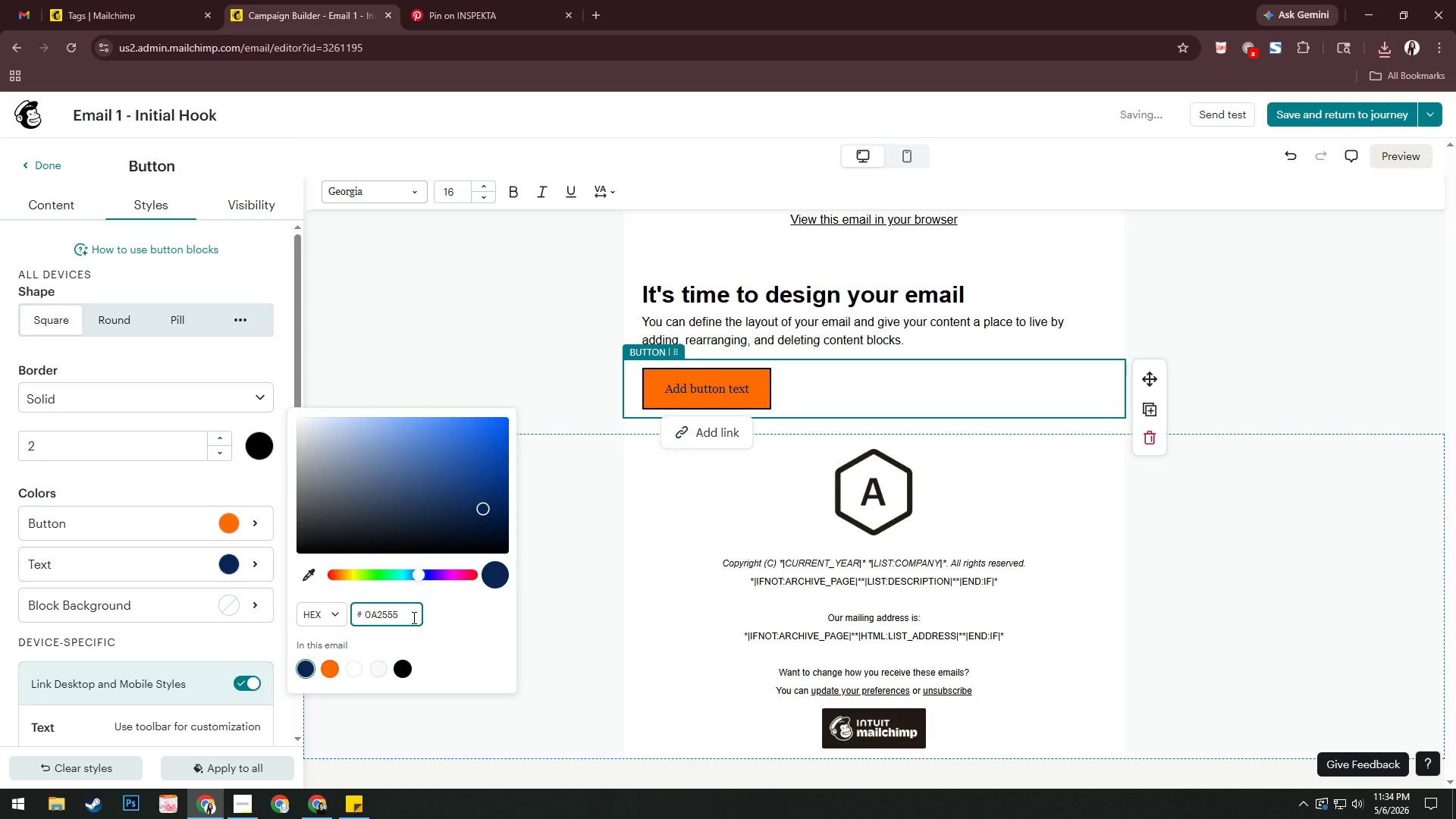 
key(Backspace)
 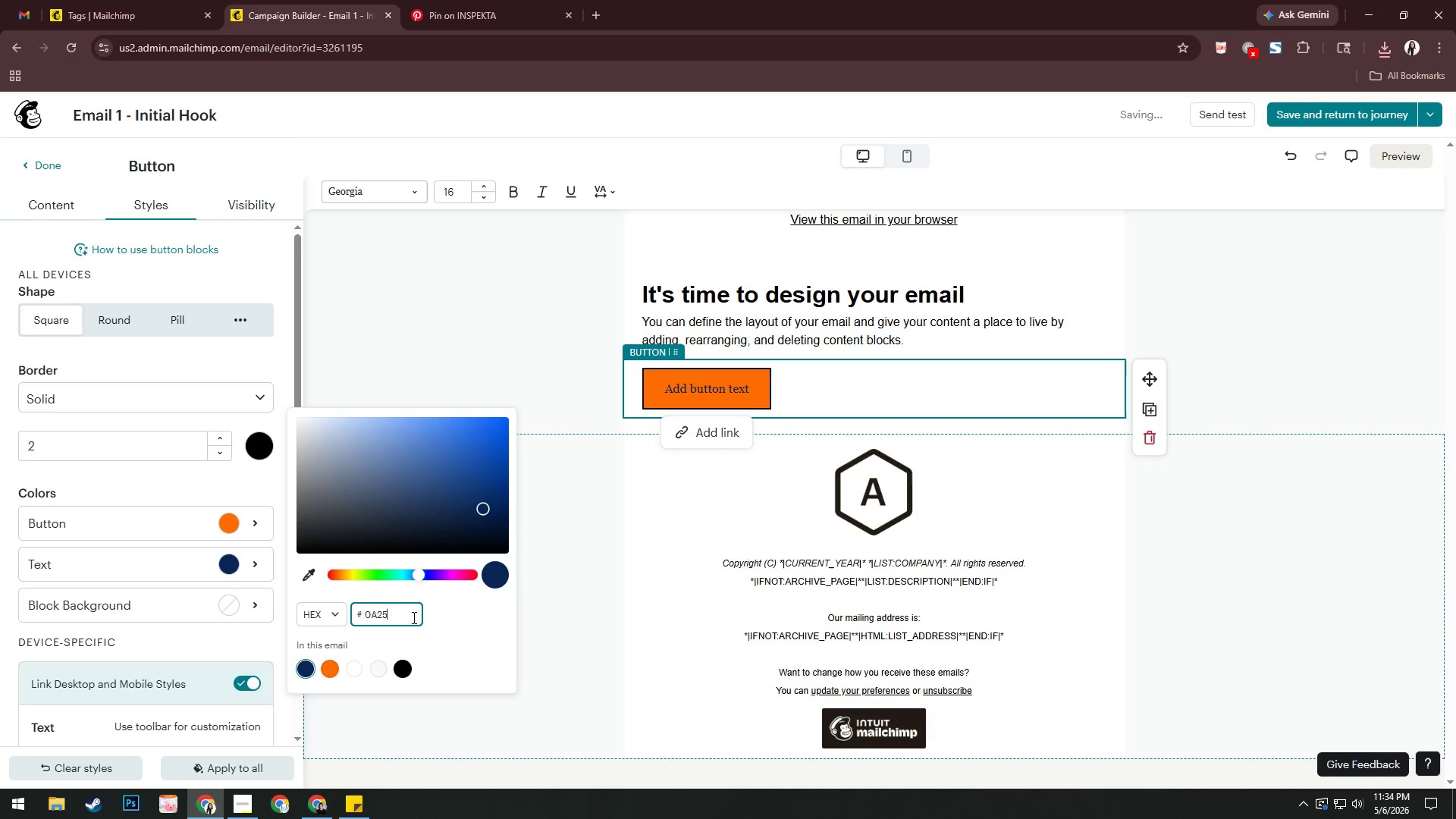 
key(Backspace)
 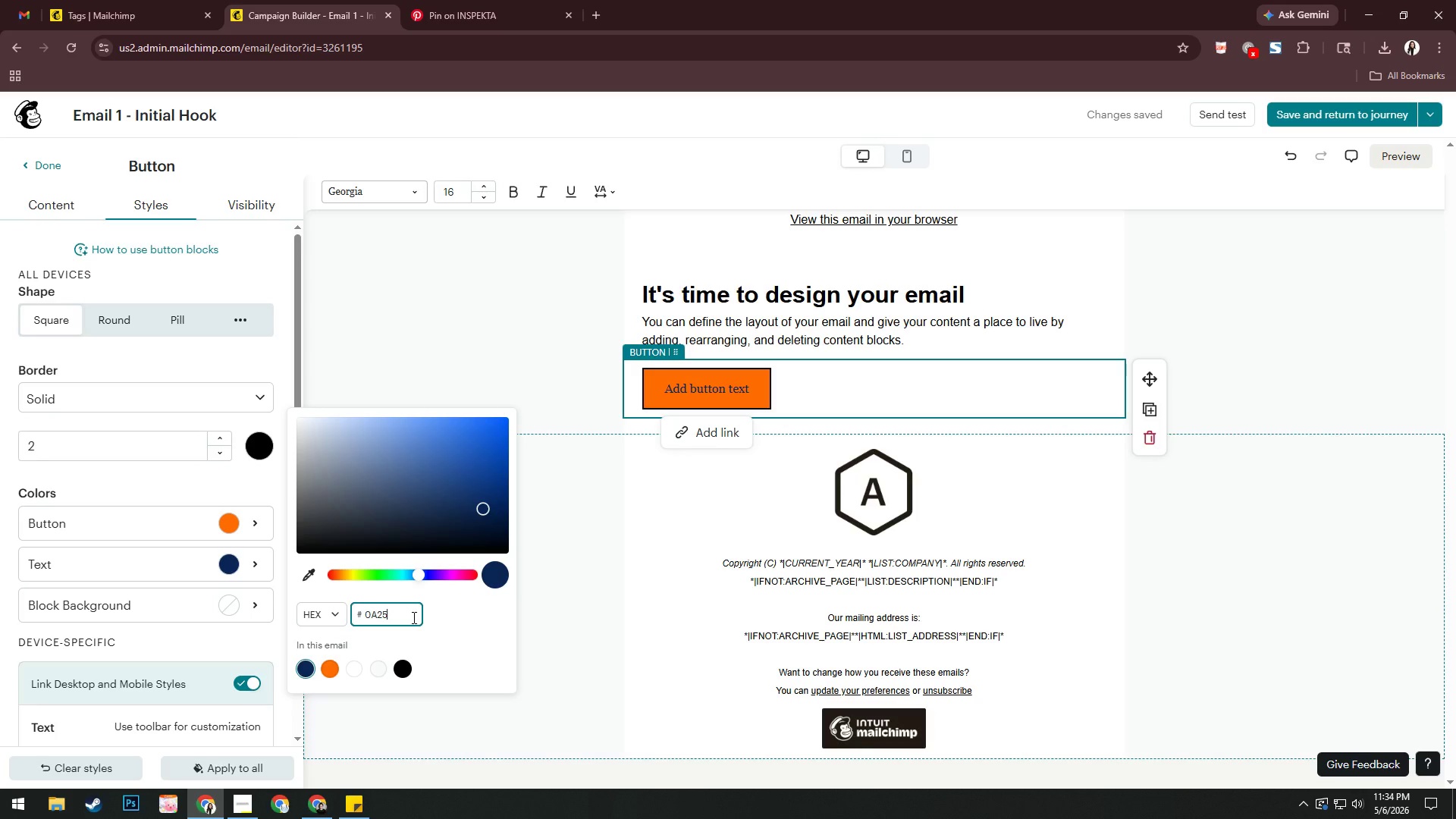 
wait(5.64)
 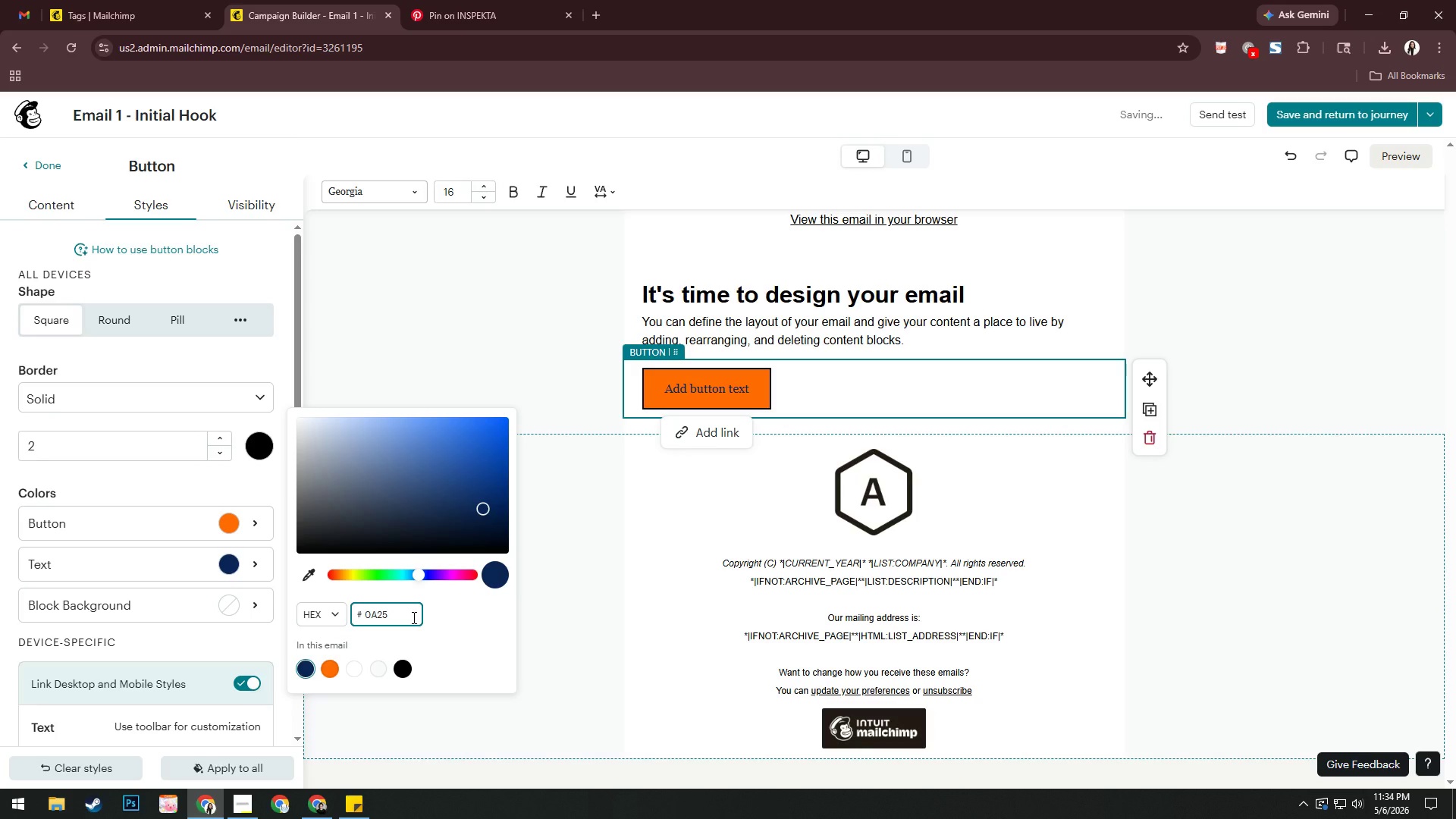 
key(Numpad4)
 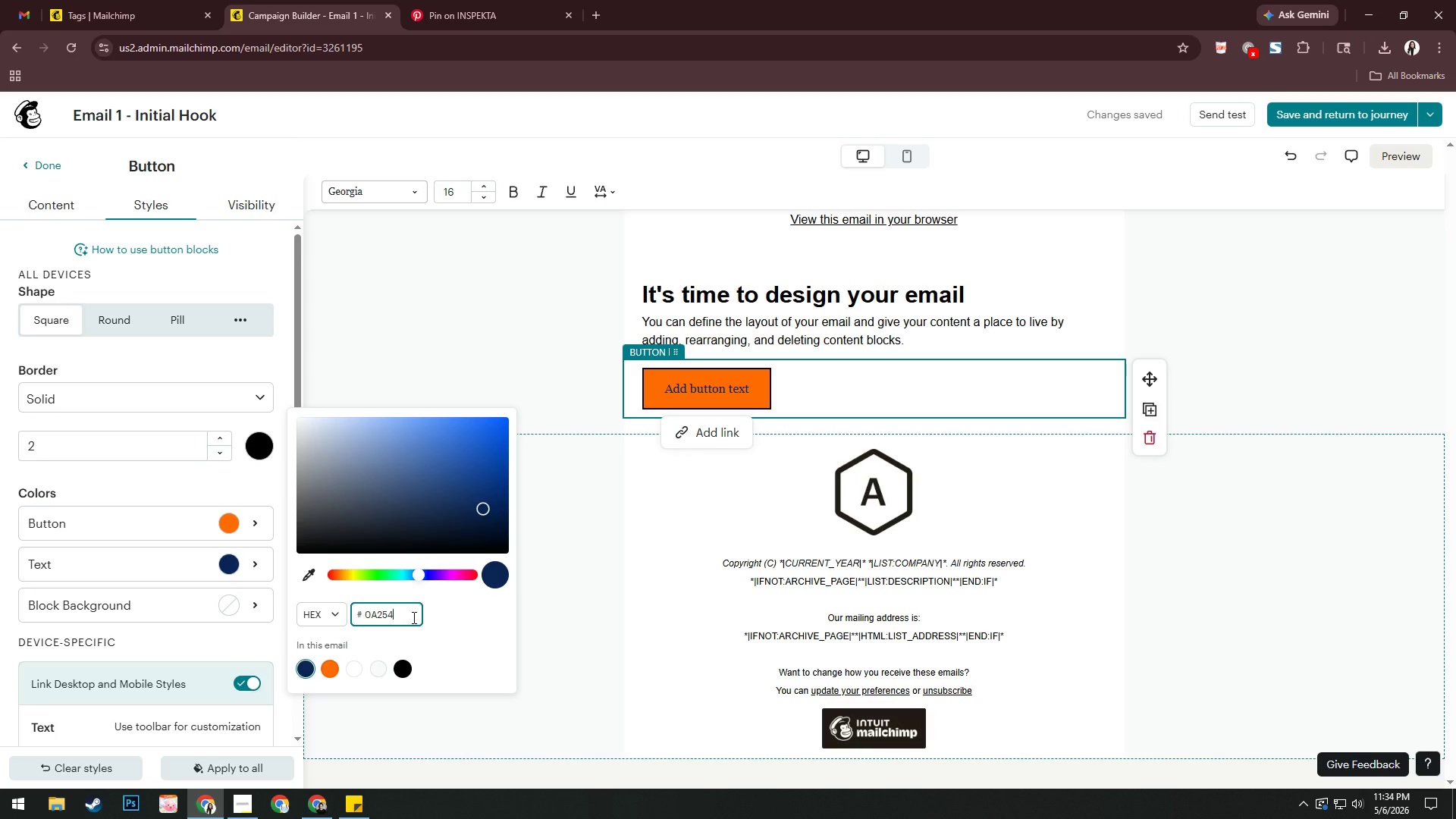 
key(Numpad0)
 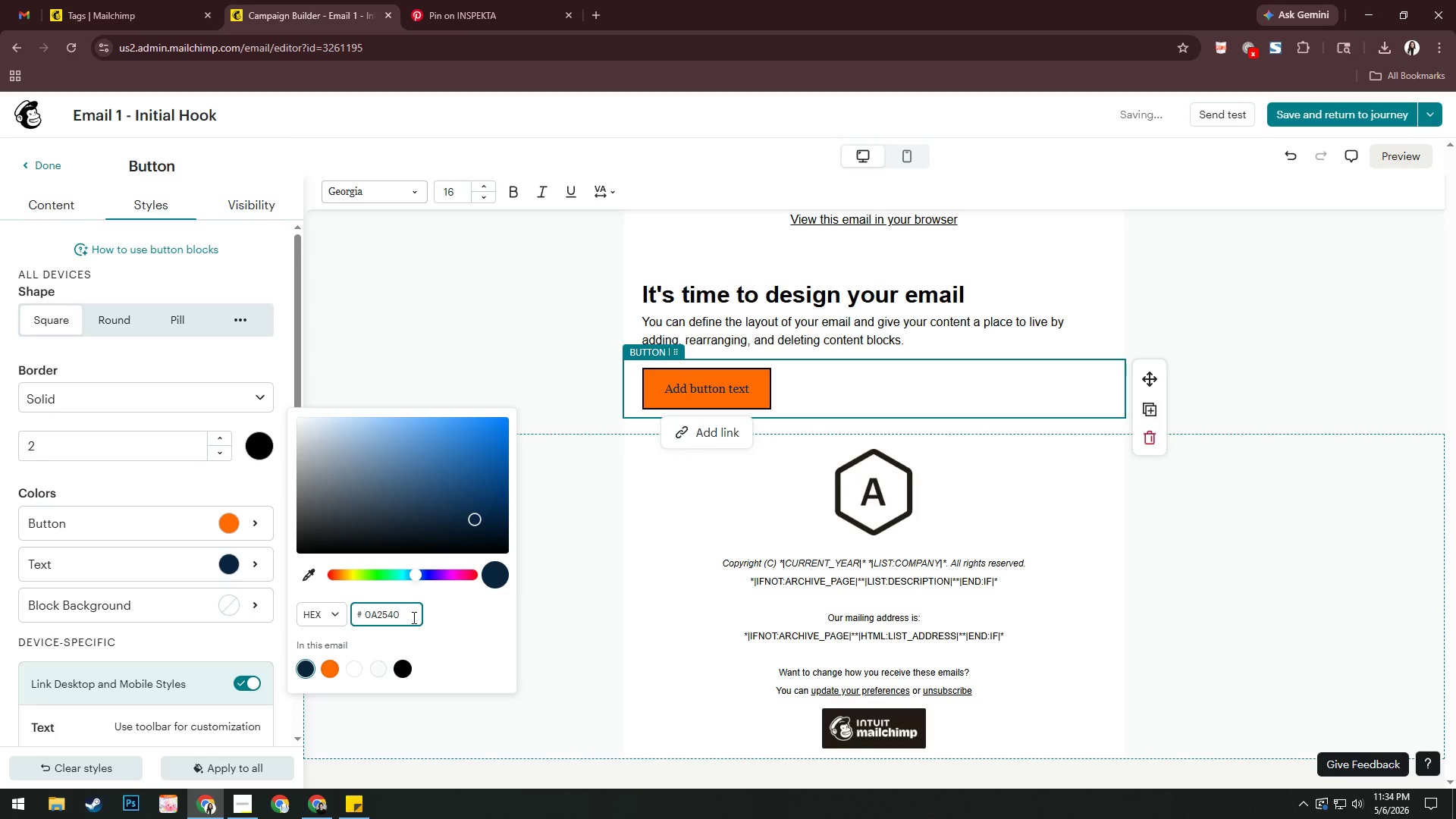 
hold_key(key=NumpadEnter, duration=0.34)
 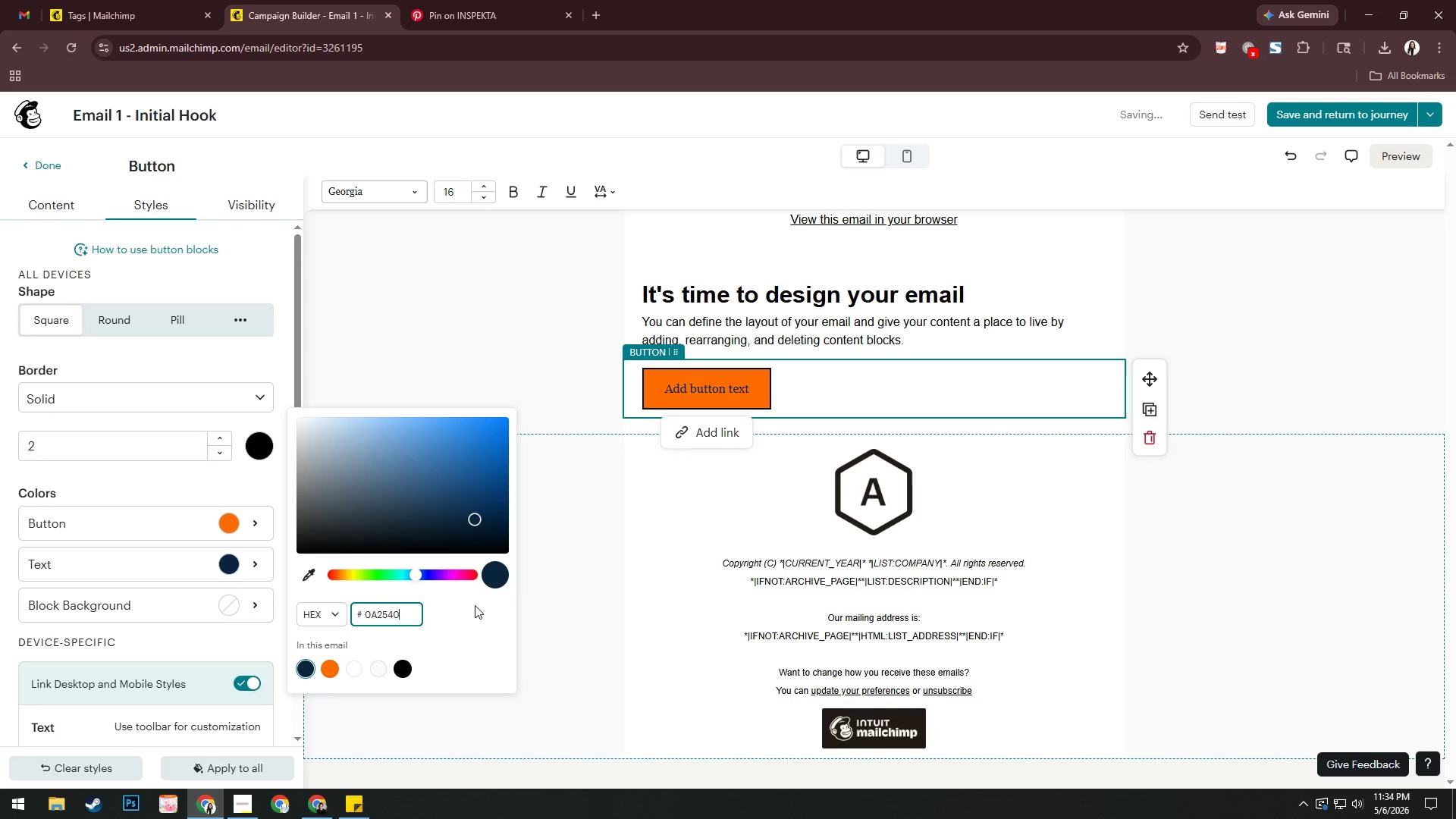 
left_click([620, 509])
 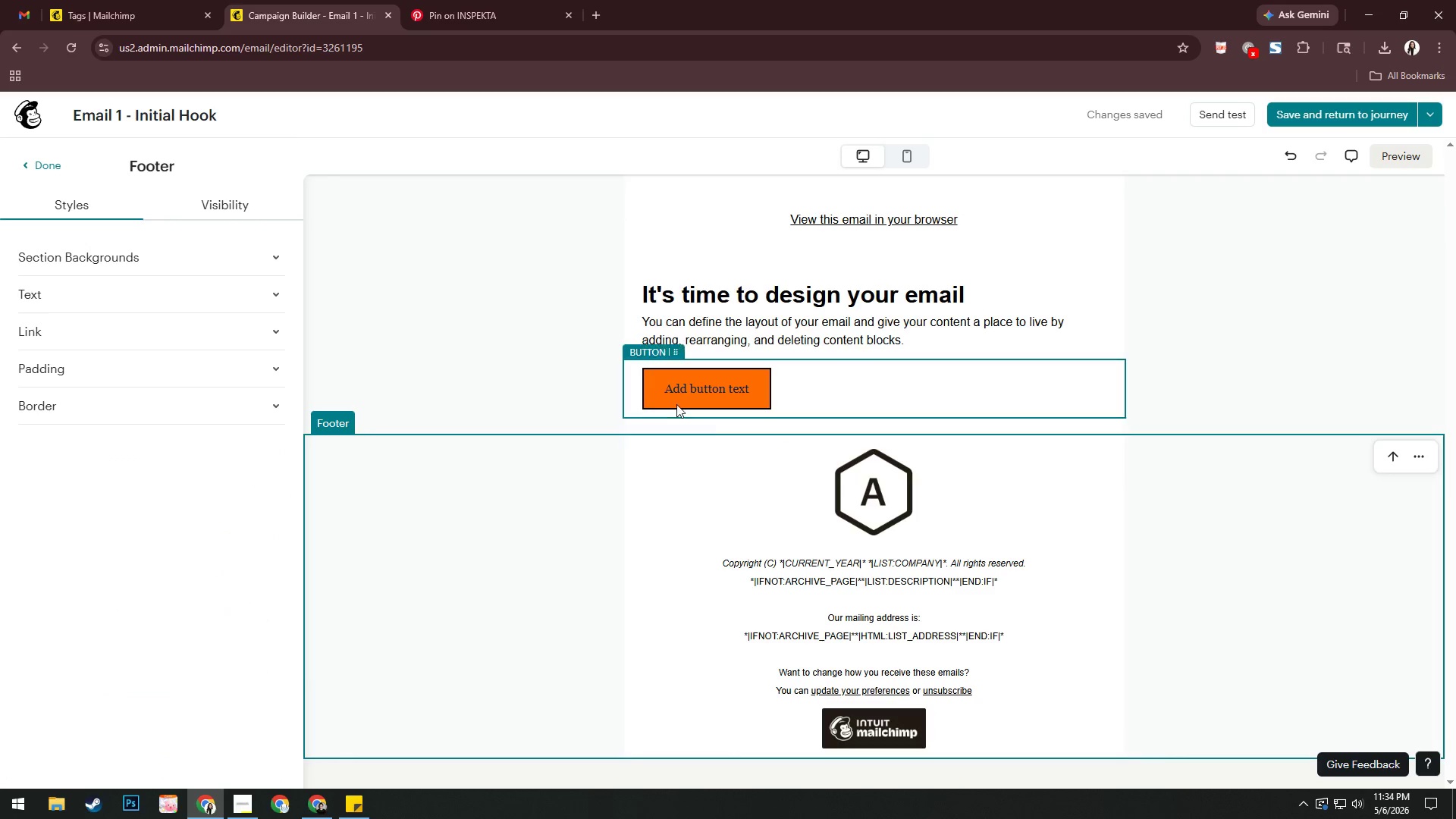 
left_click([680, 394])
 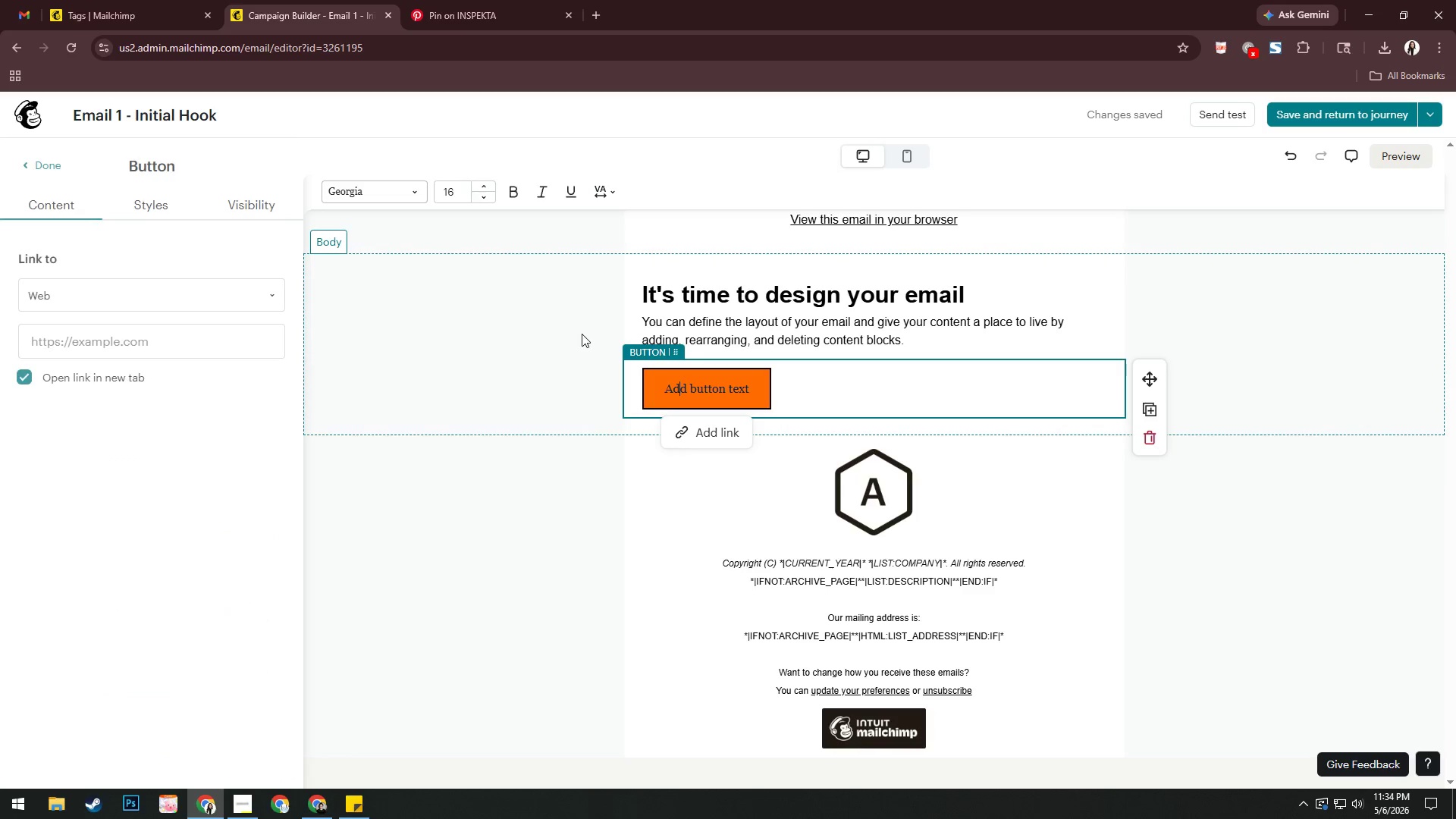 
key(Control+A)
 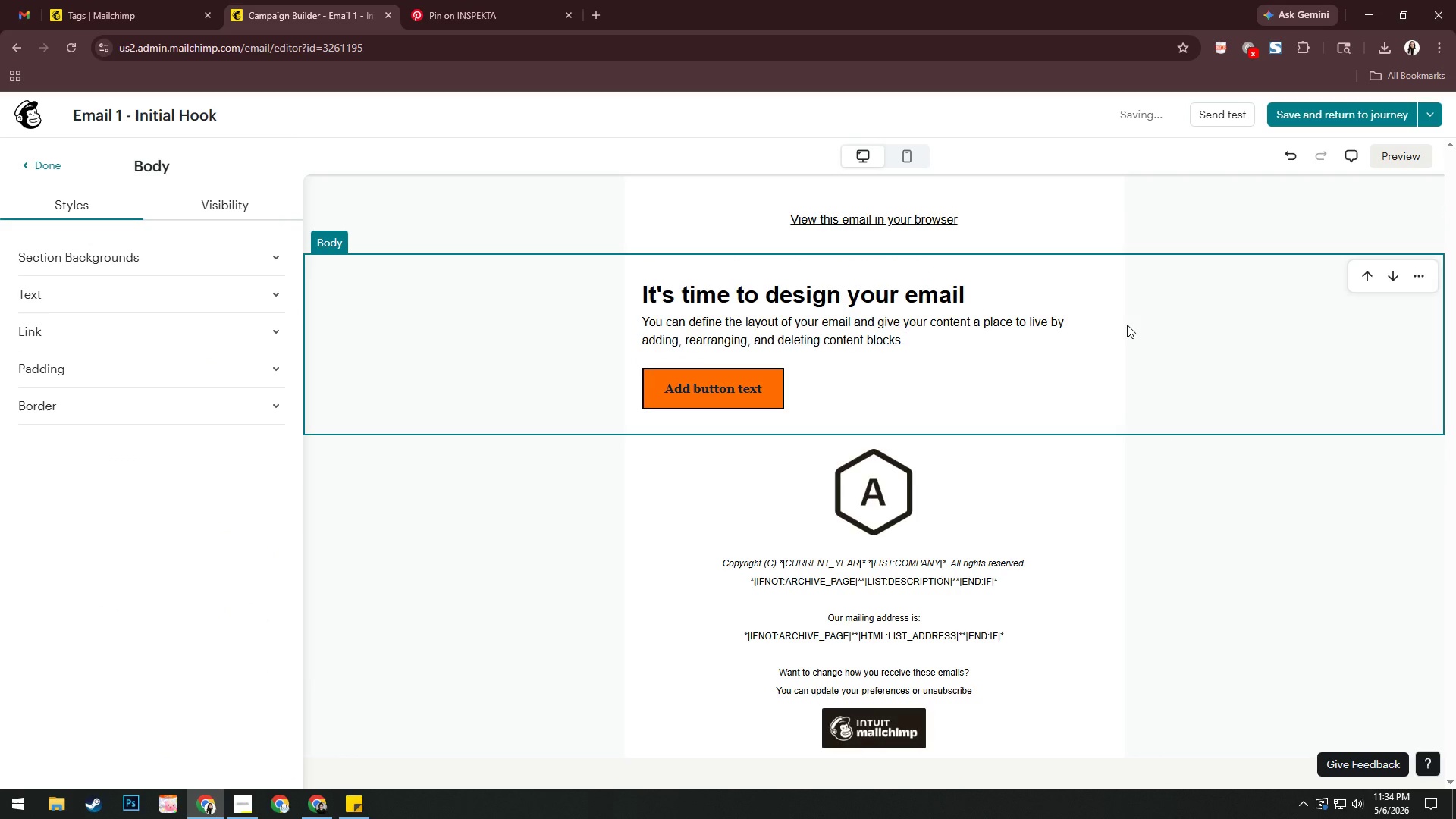 
wait(8.5)
 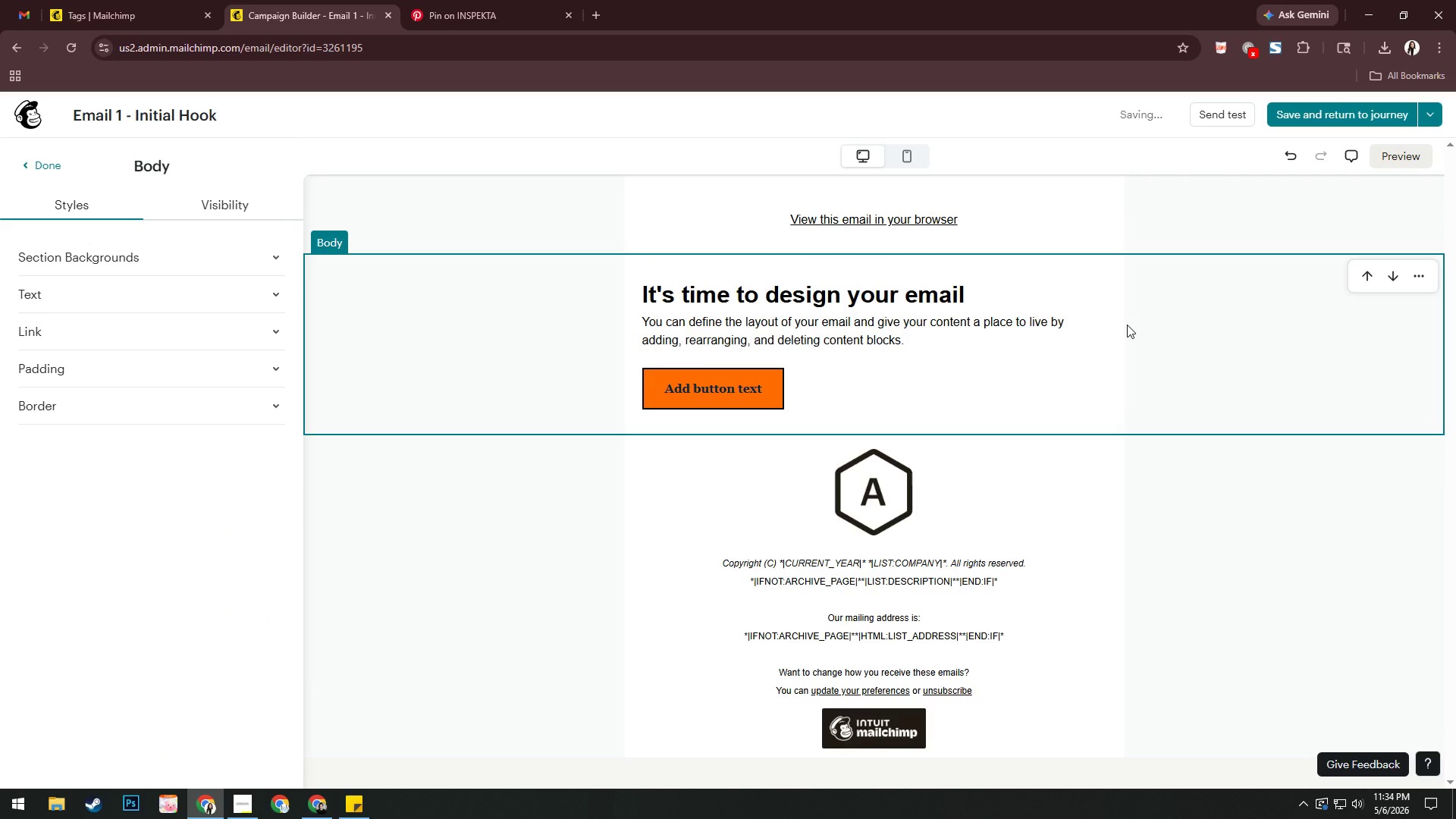 
scroll: coordinate [1012, 289], scroll_direction: up, amount: 2.0
 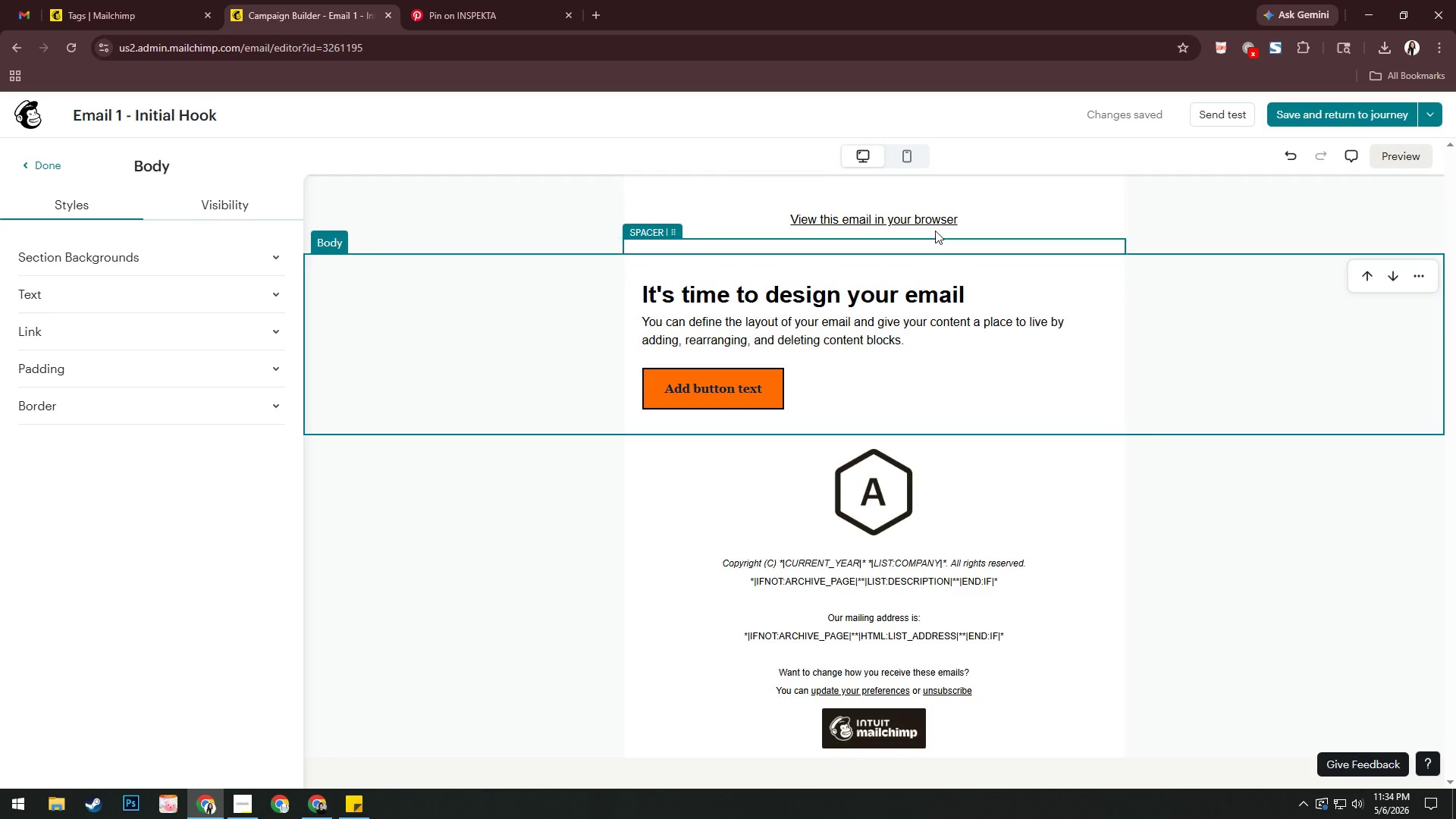 
left_click([946, 222])
 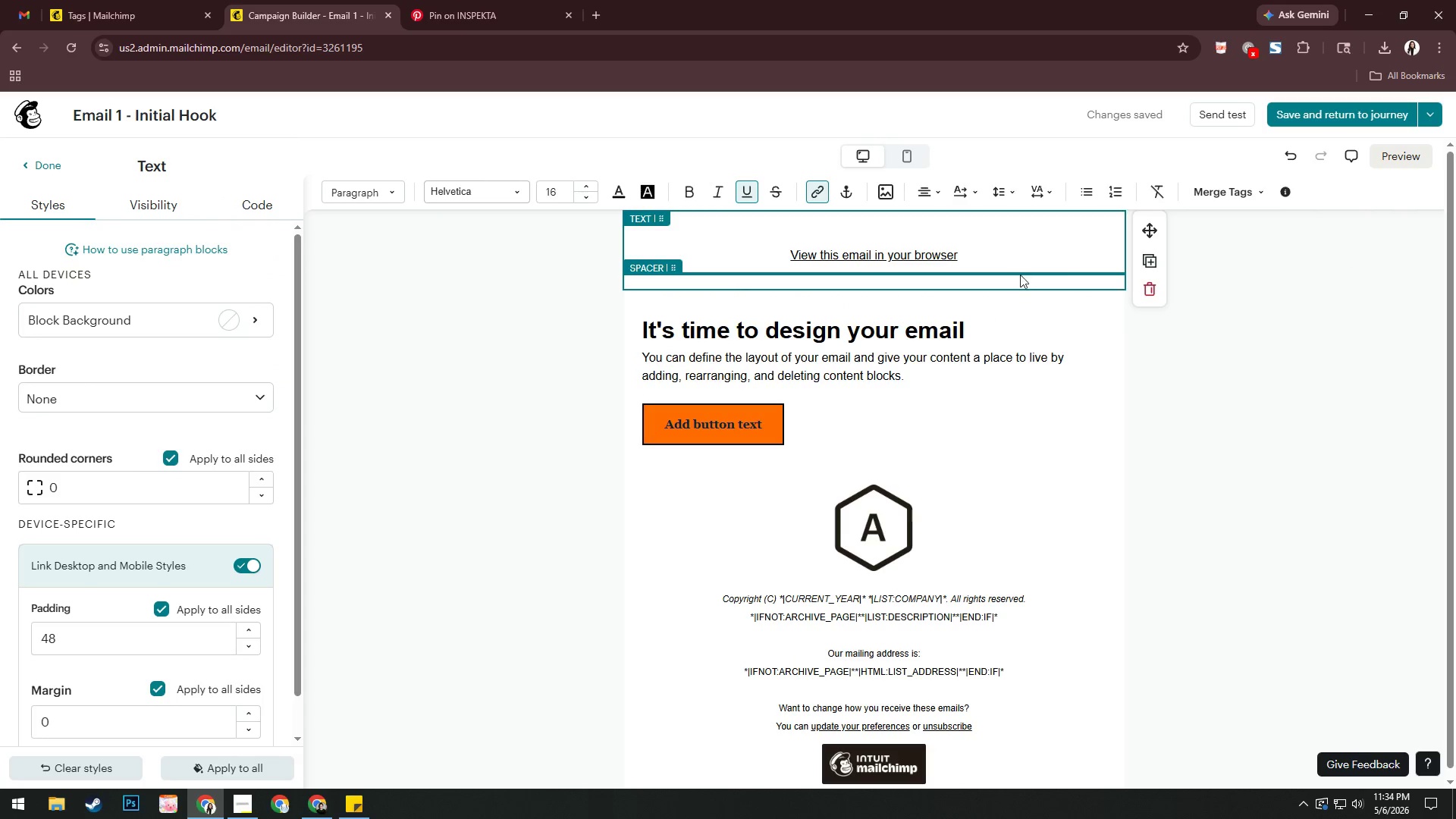 
left_click([1148, 287])
 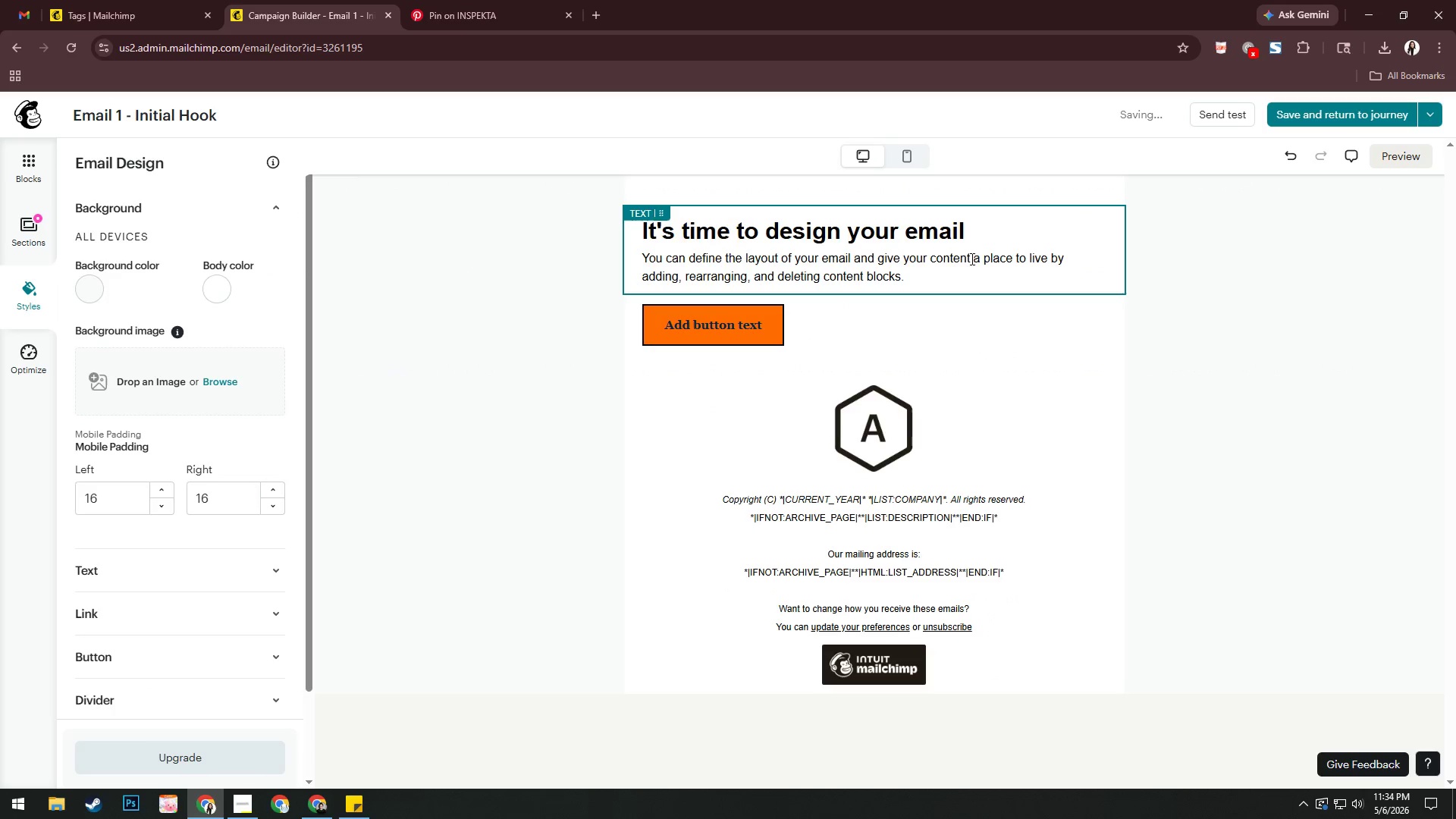 
key(Control+Z)
 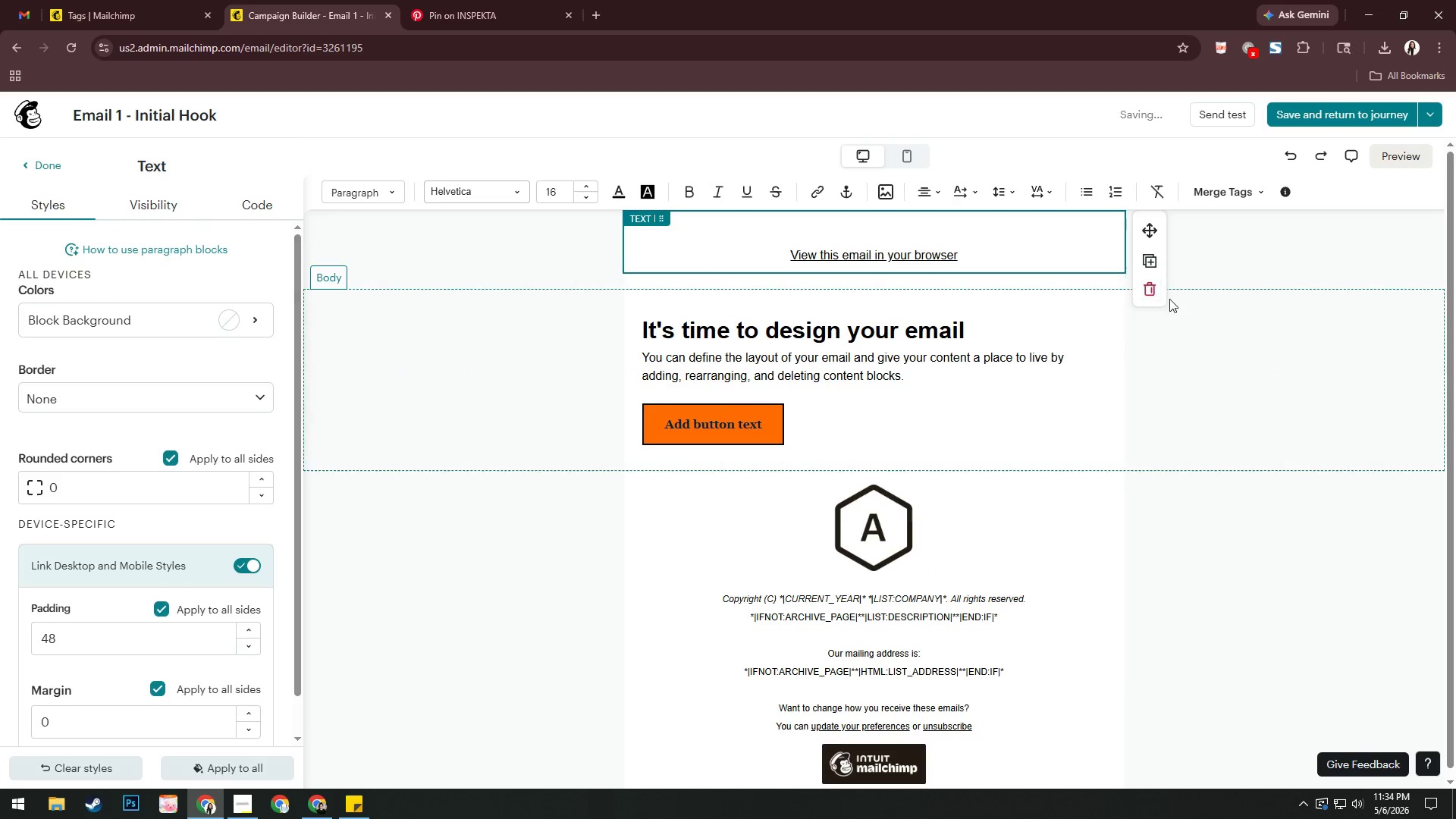 
left_click([1154, 293])
 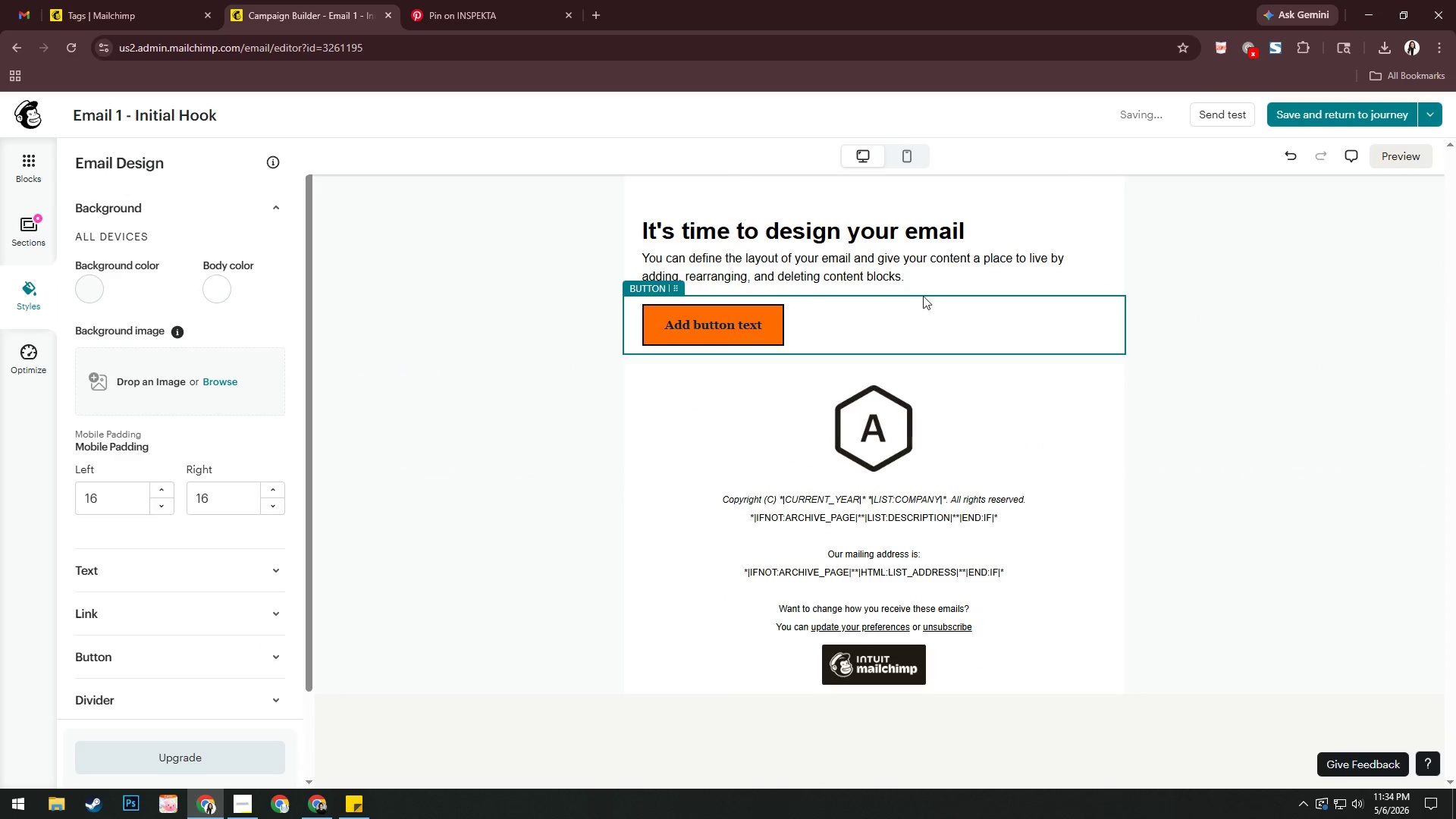 
key(Control+Z)
 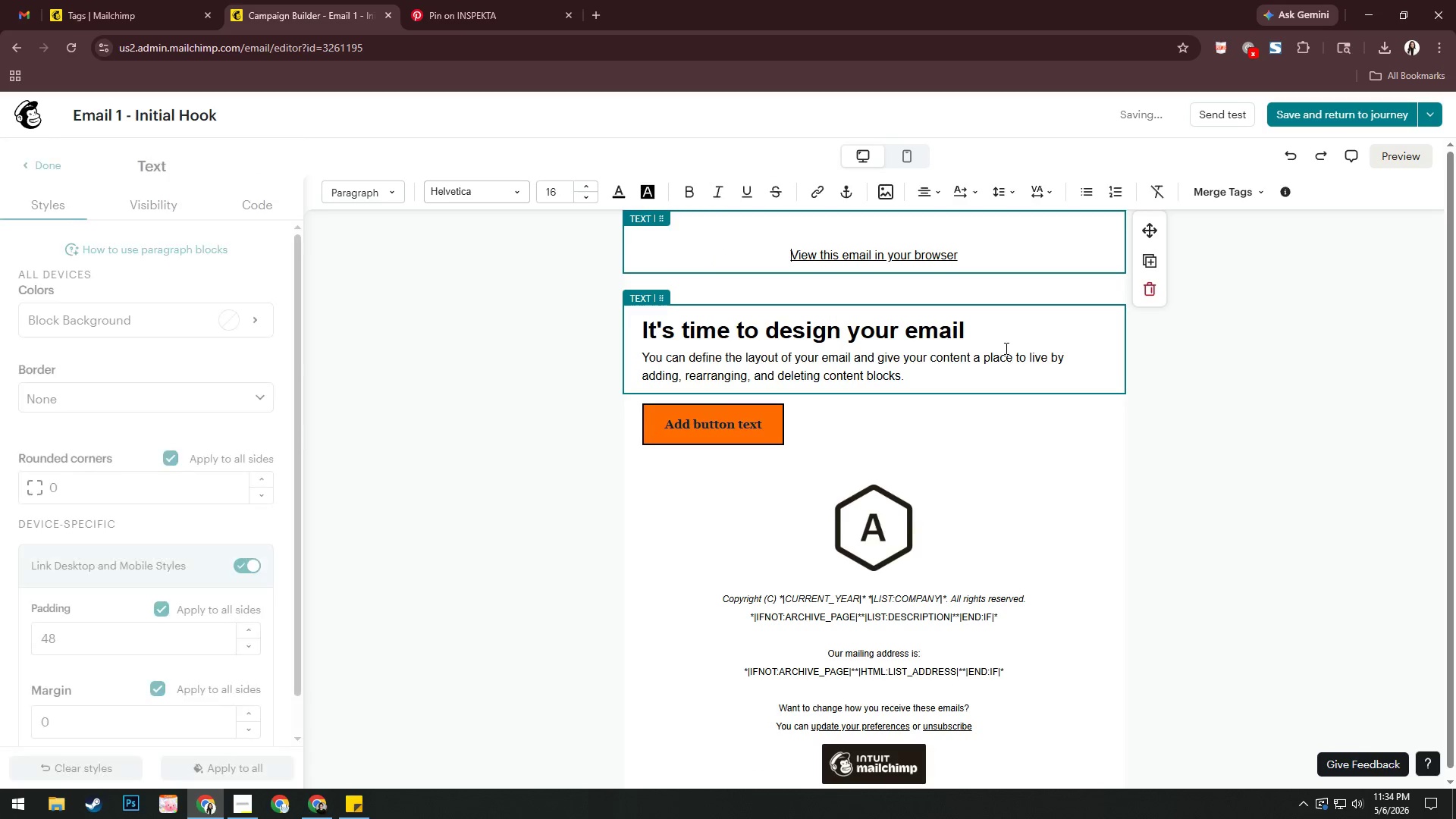 
left_click([1058, 353])
 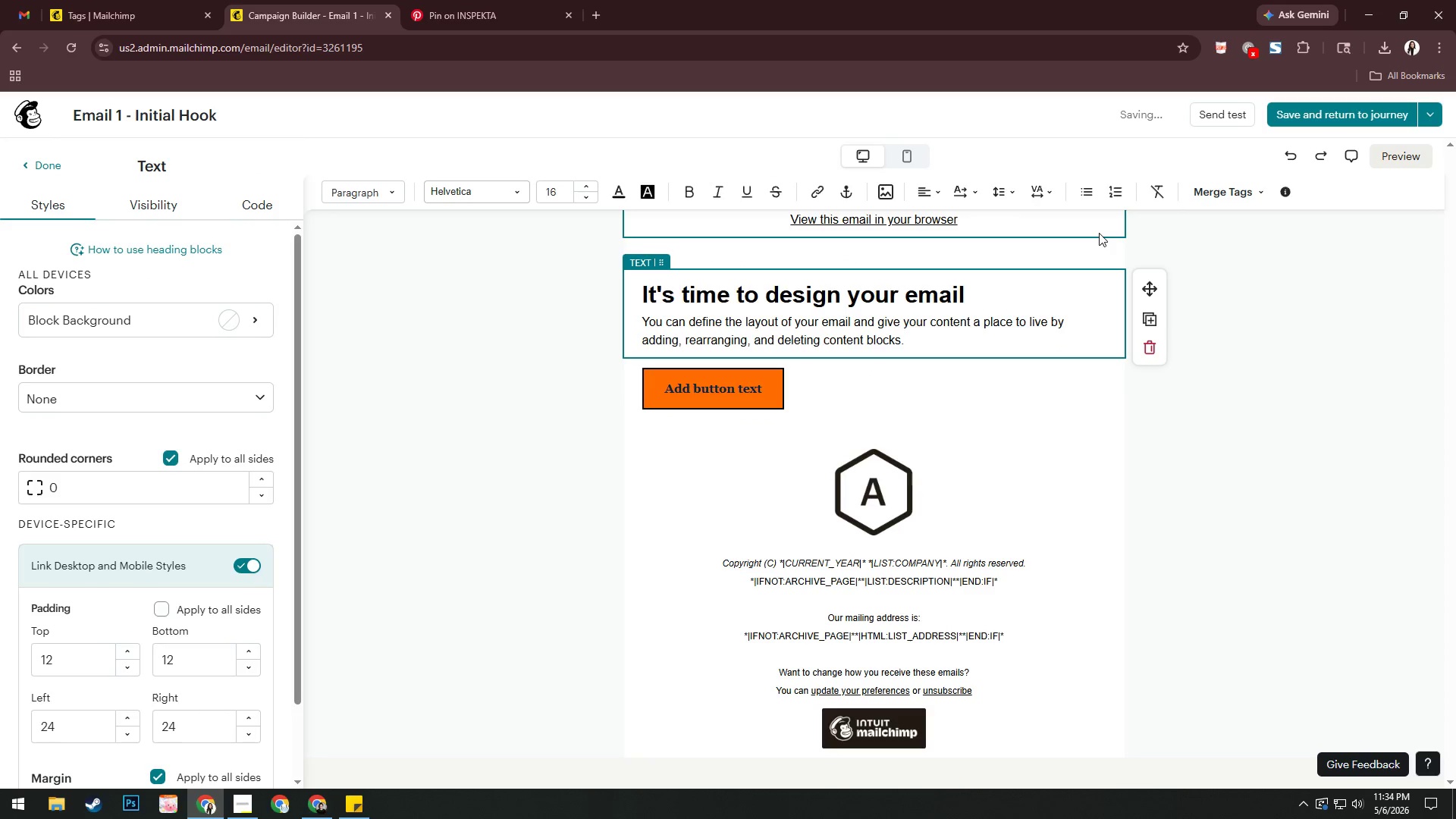 
scroll: coordinate [1099, 233], scroll_direction: up, amount: 4.0
 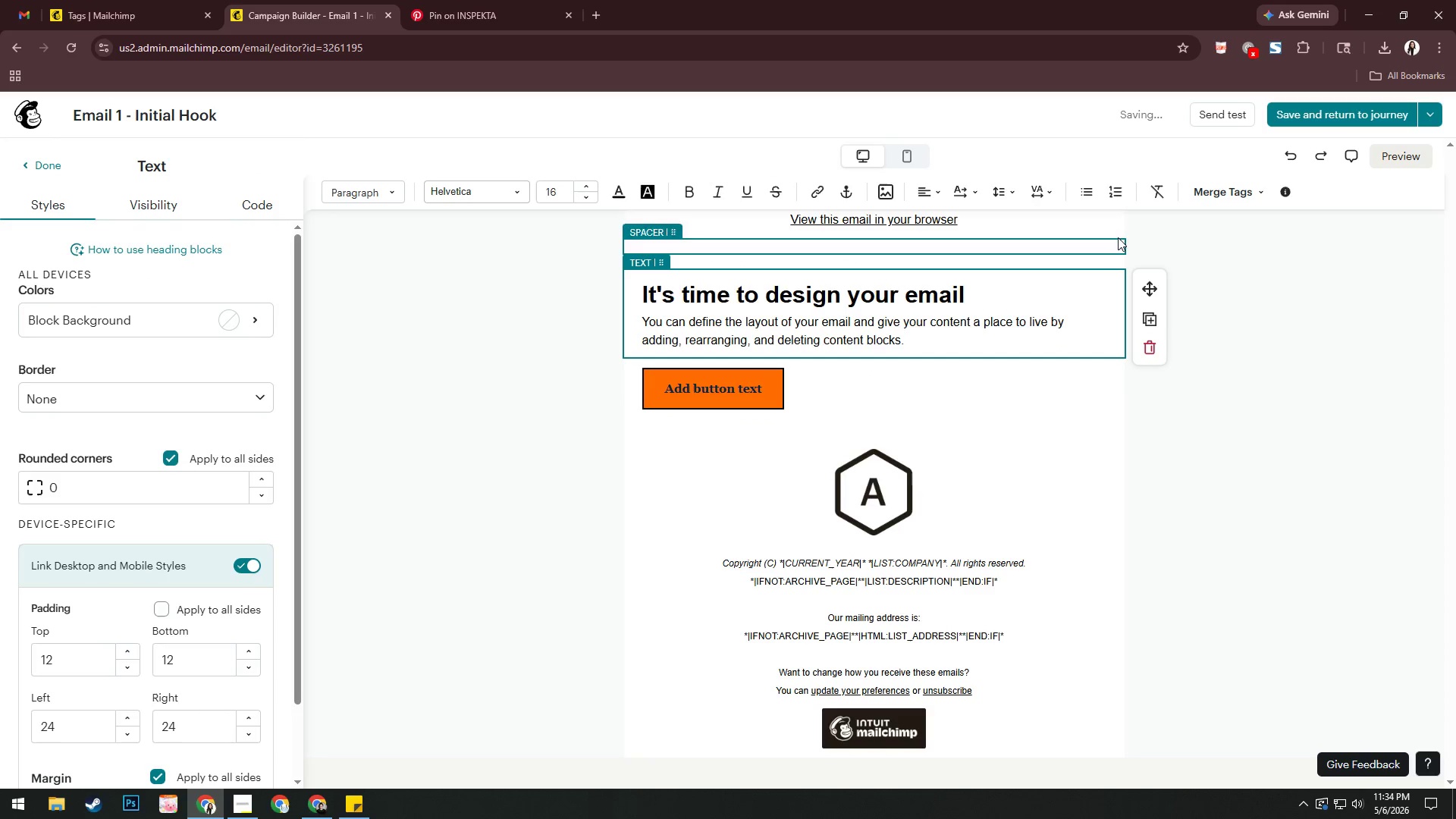 
left_click([1119, 237])
 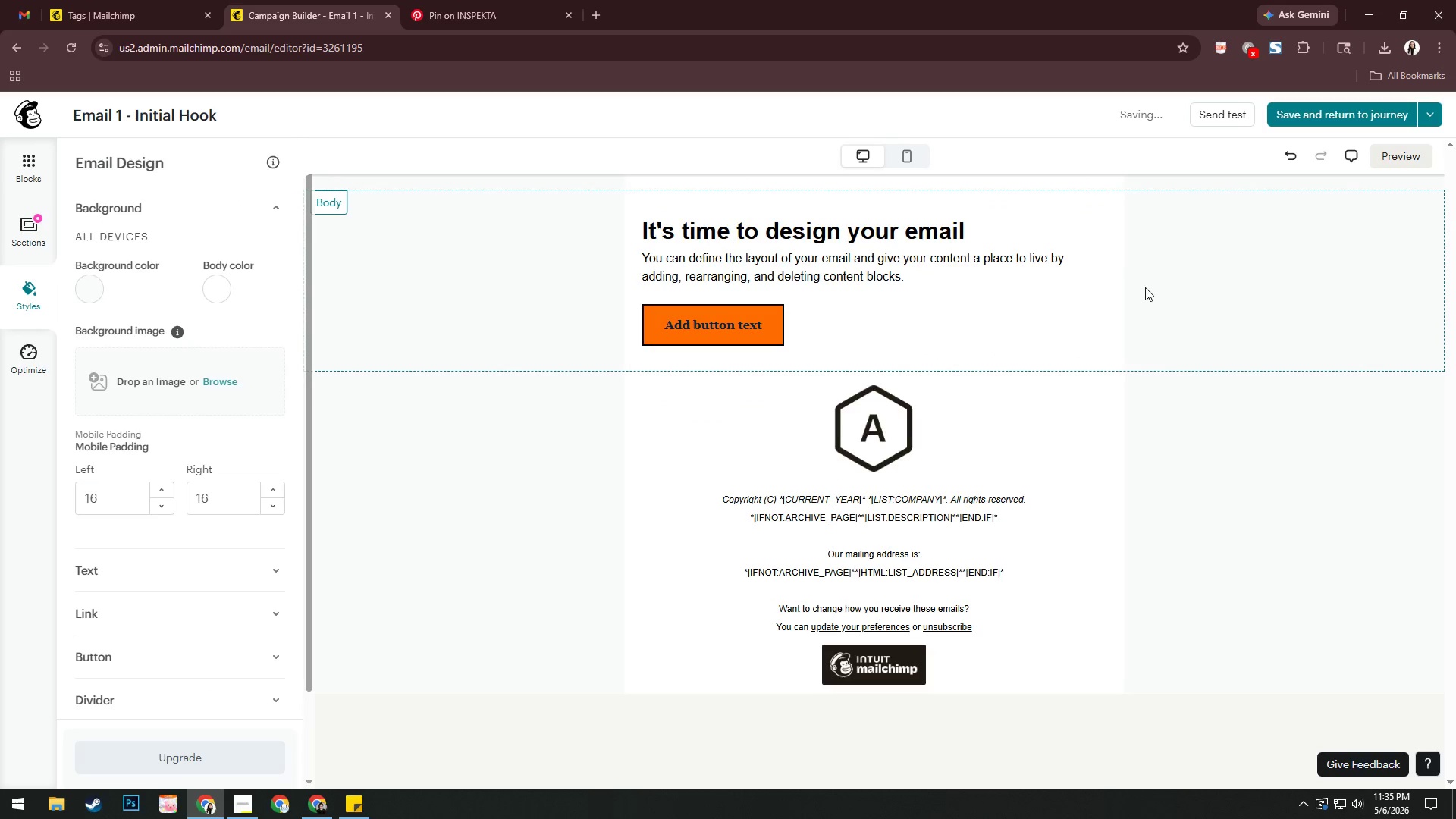 
key(Control+Z)
 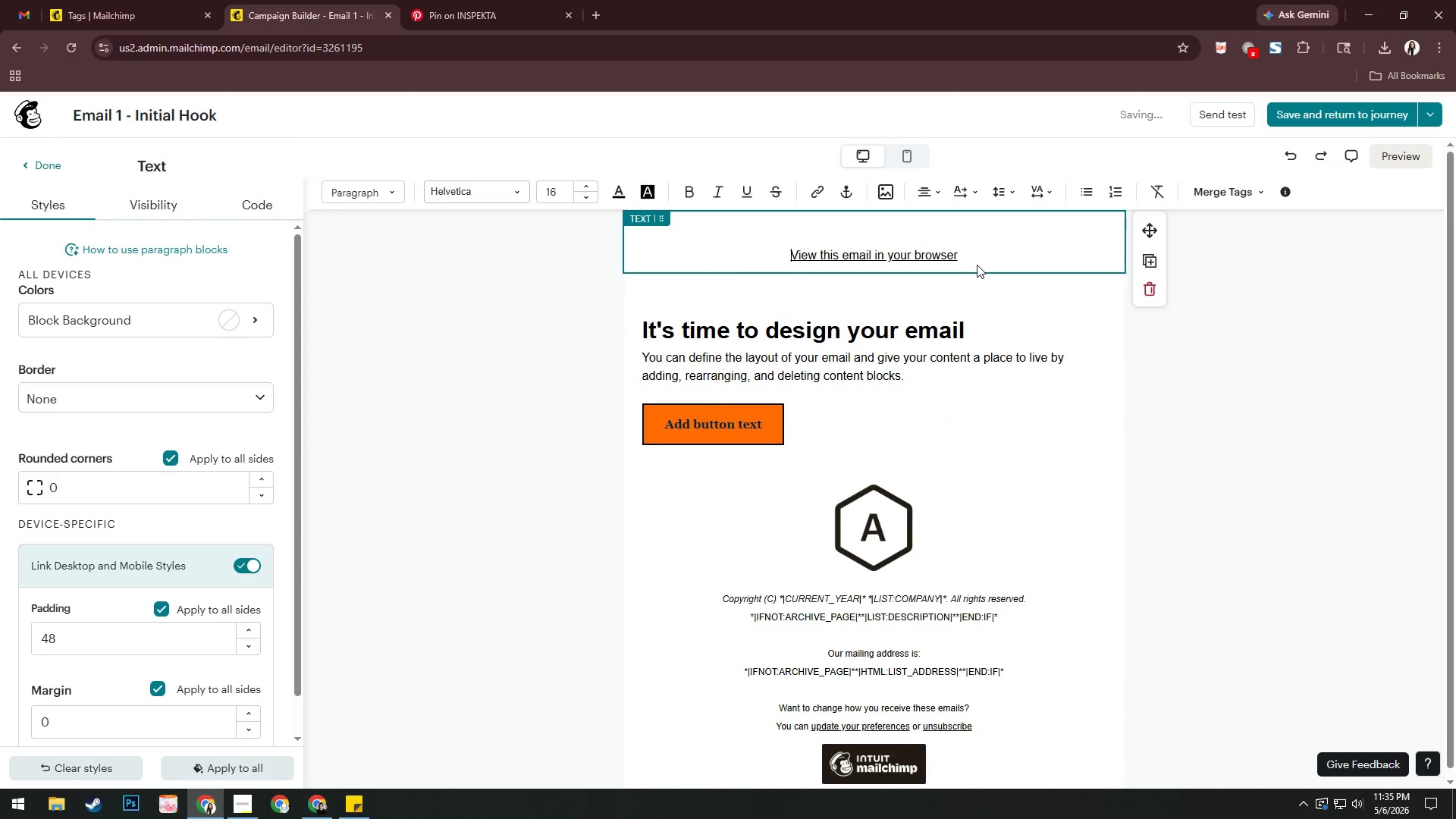 
left_click([996, 286])
 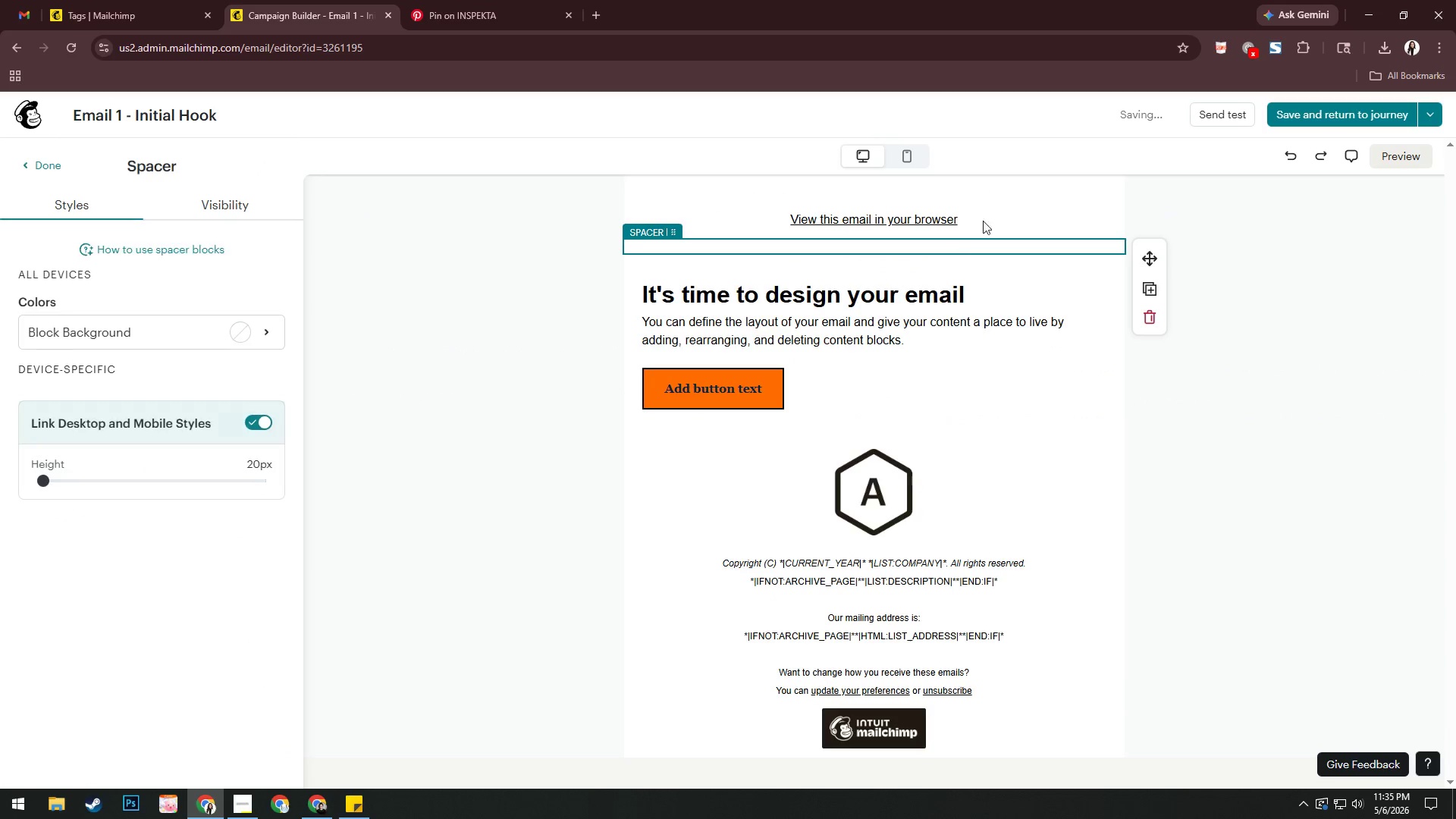 
double_click([994, 204])
 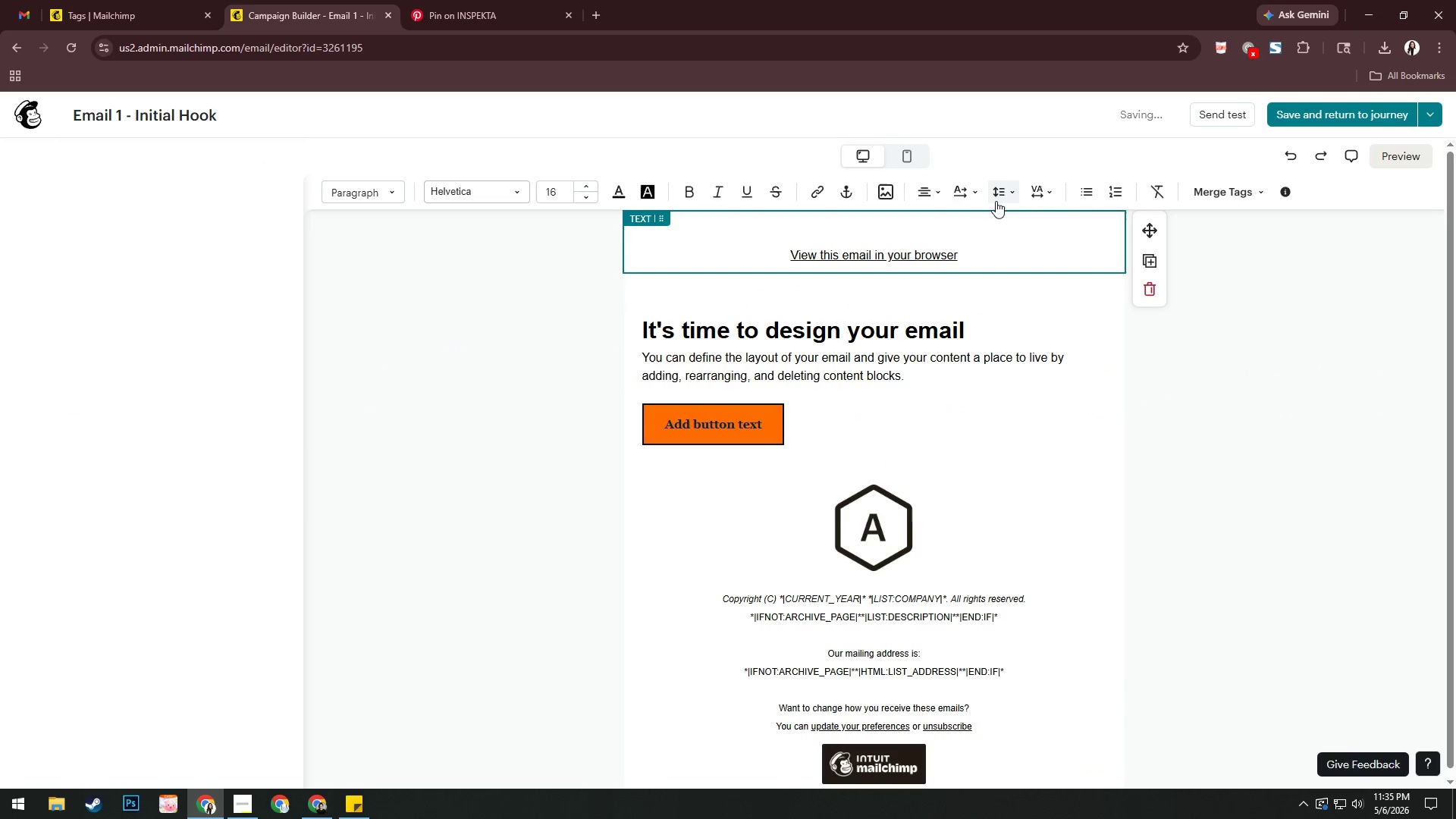 
left_click([1025, 228])
 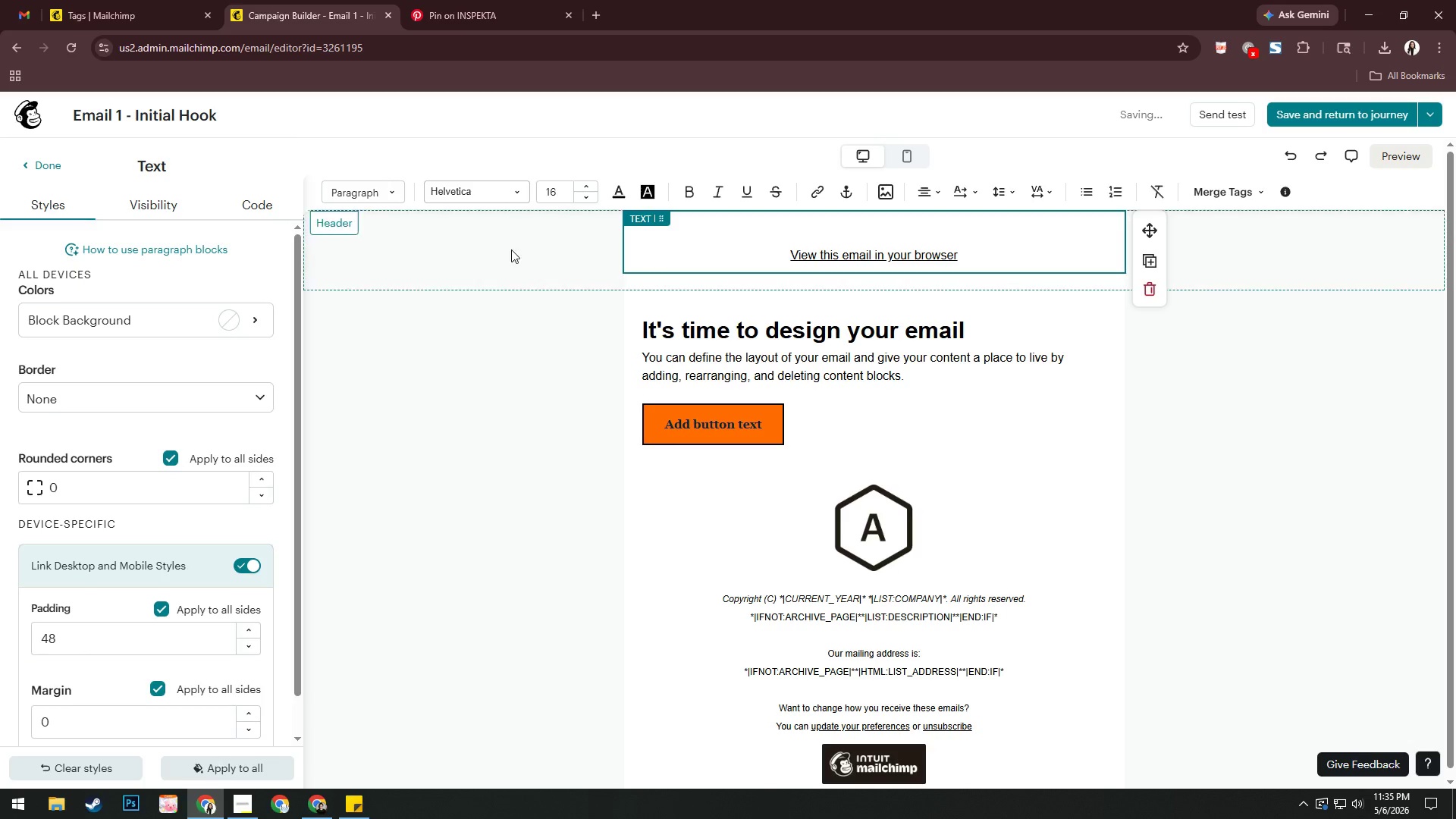 
left_click([486, 245])
 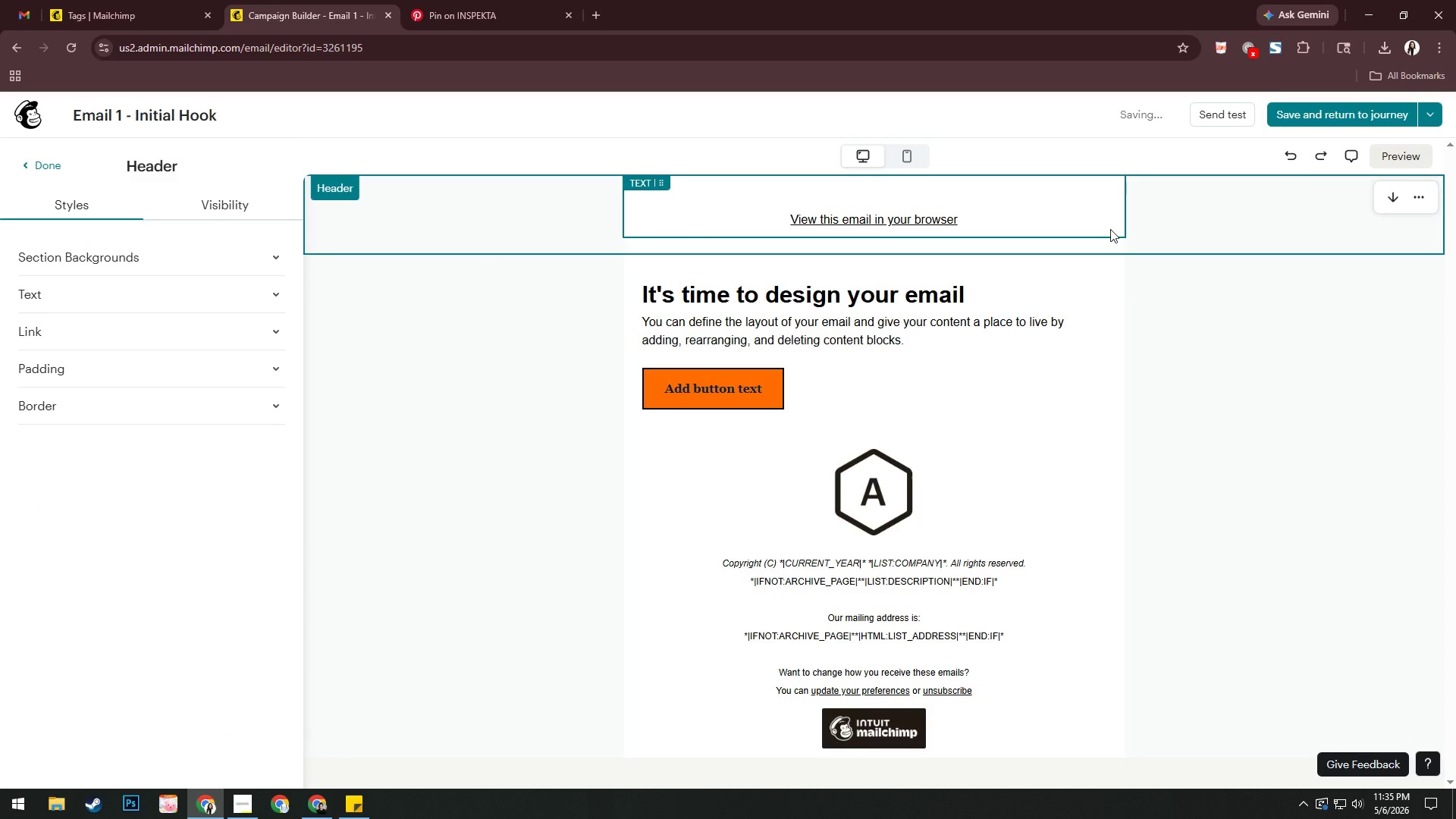 
left_click([1110, 229])
 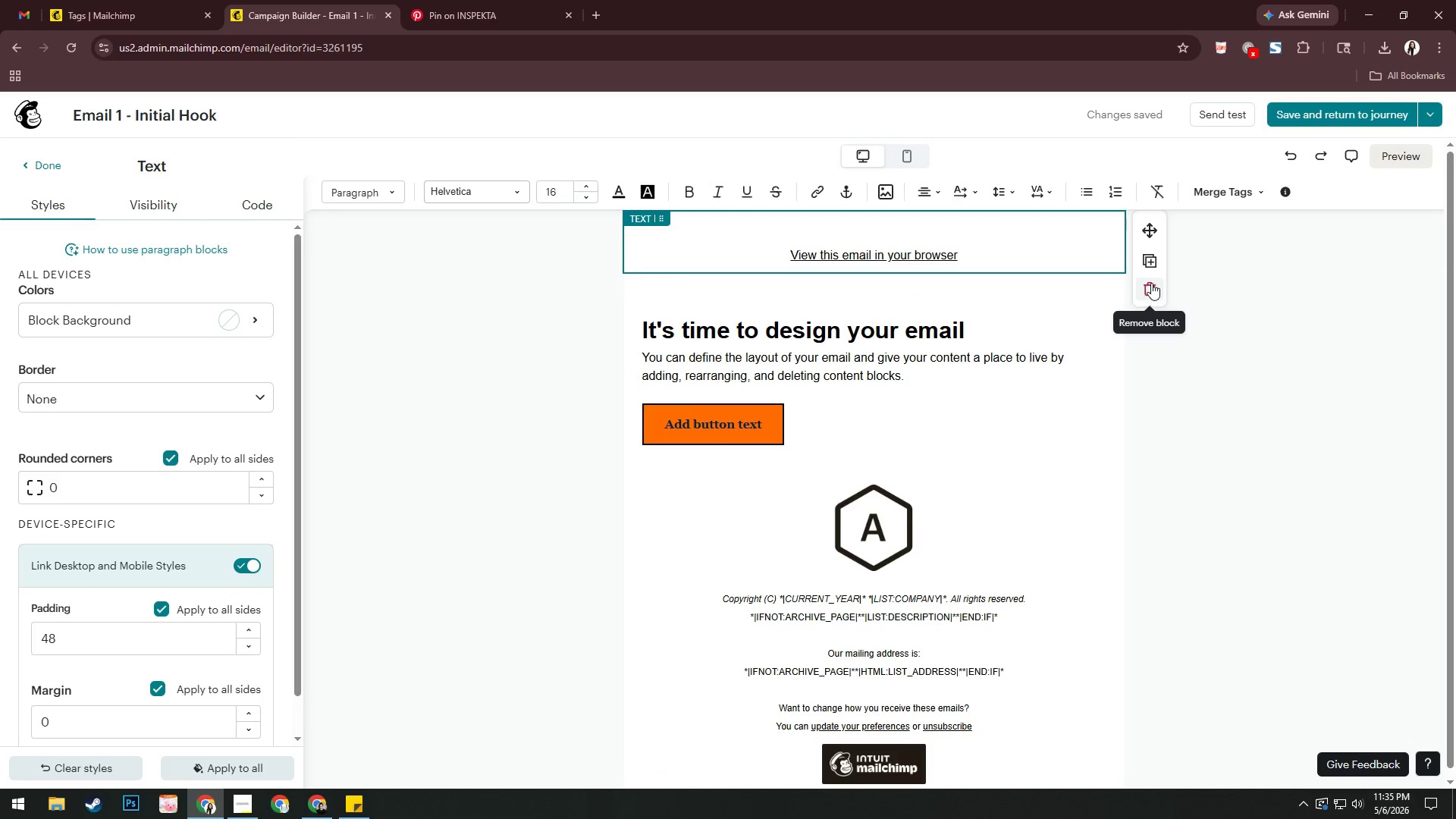 
left_click([1150, 287])
 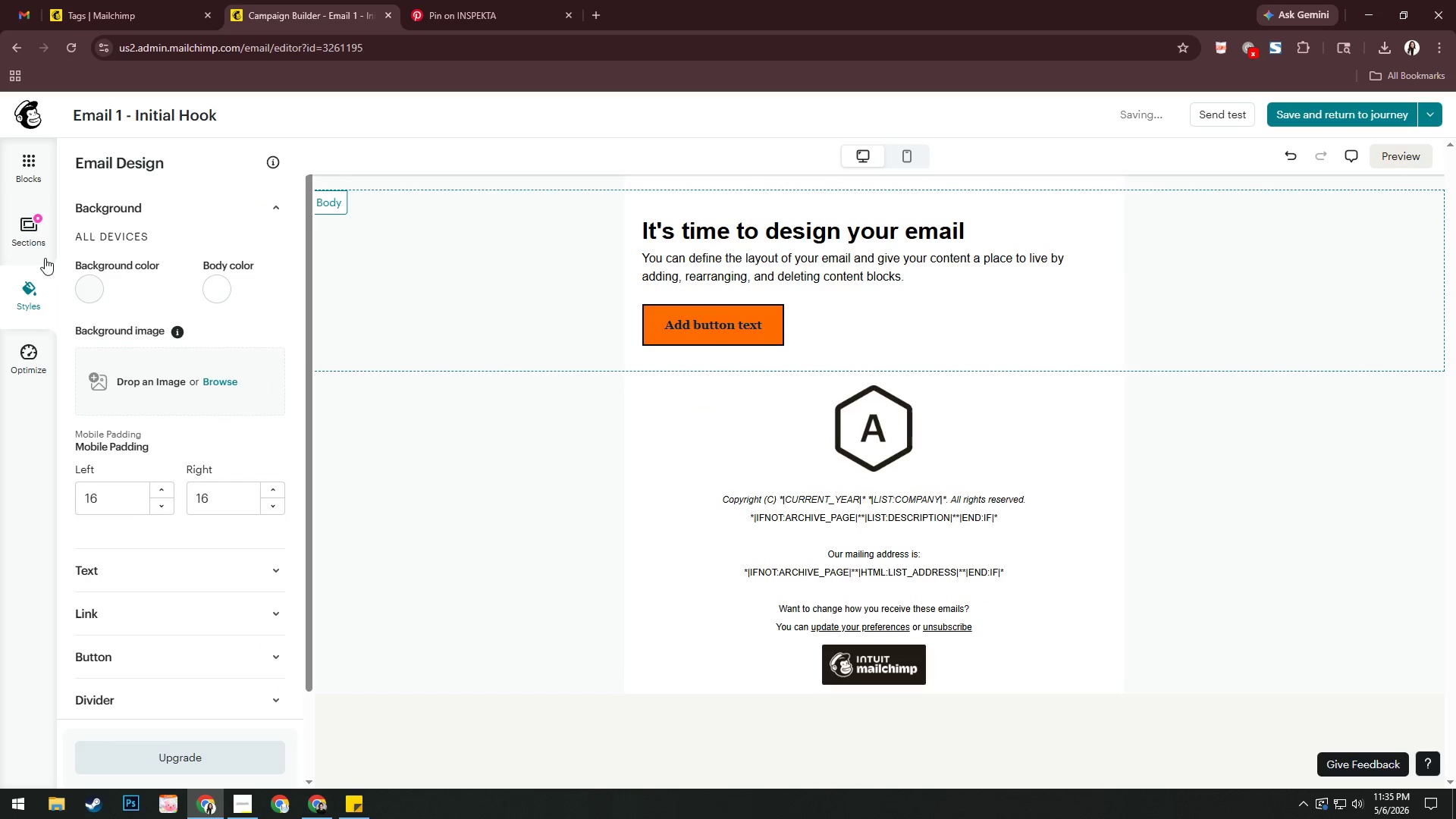 
left_click([39, 165])
 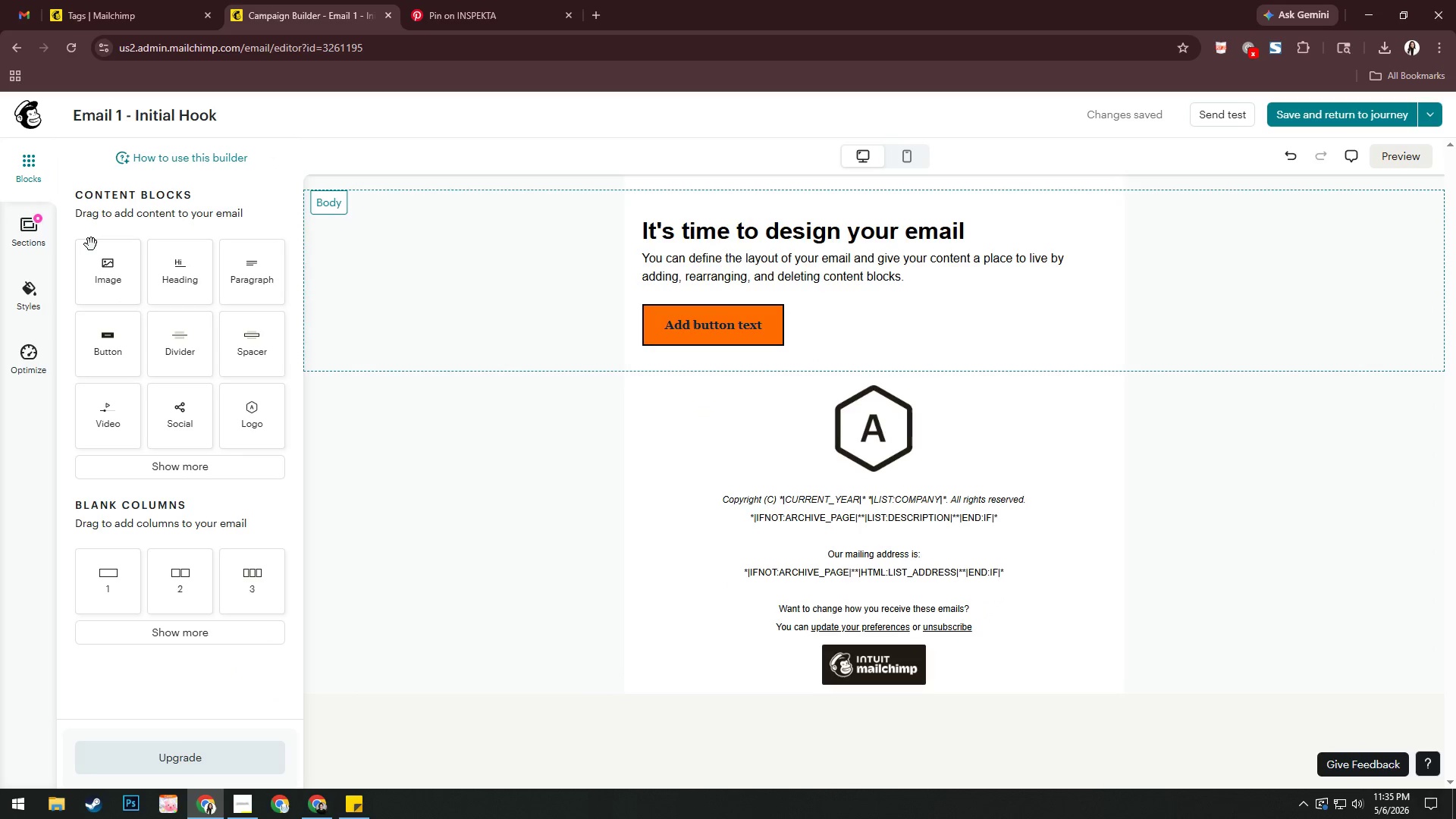 
left_click_drag(start_coordinate=[99, 274], to_coordinate=[847, 219])
 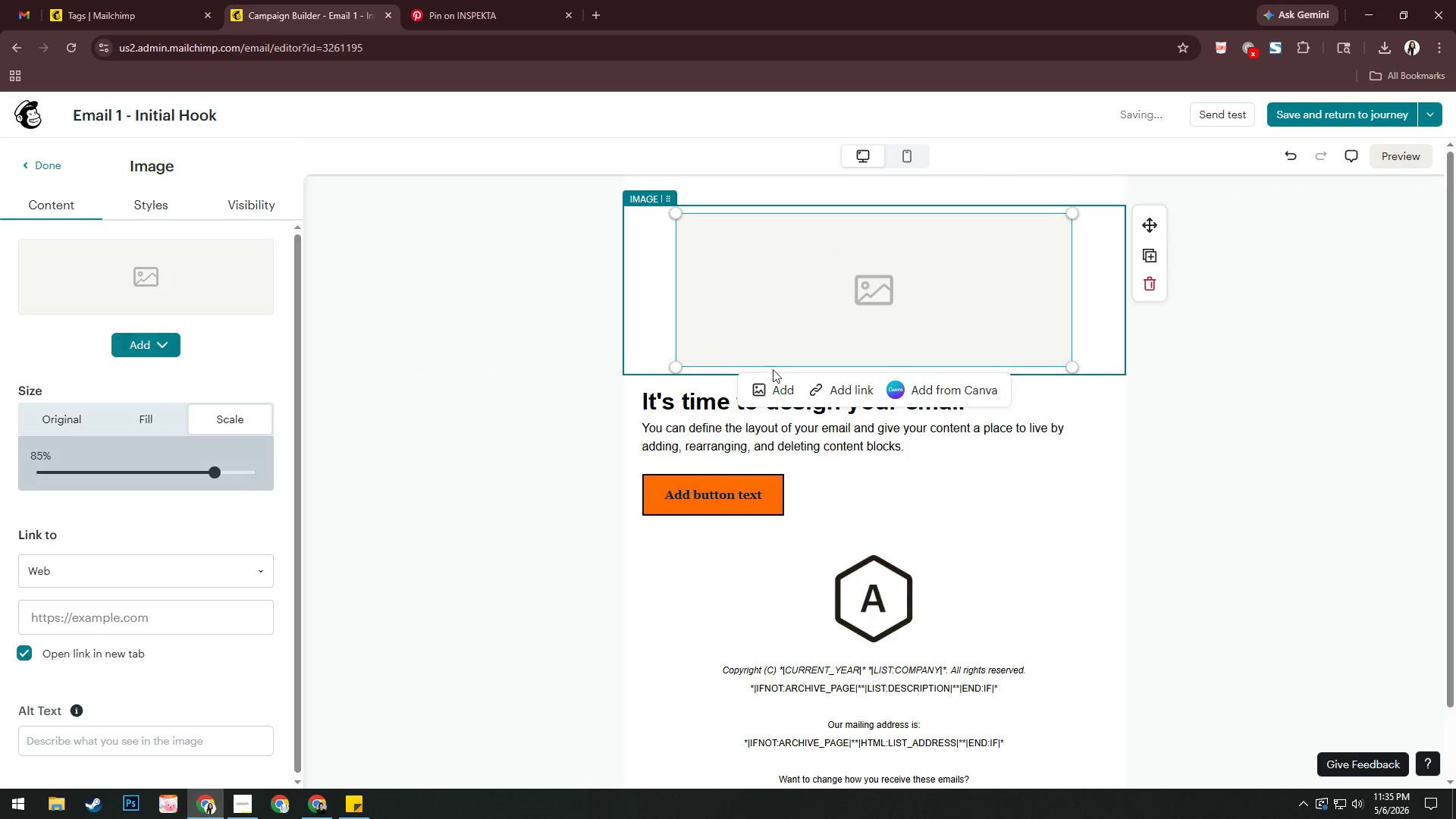 
left_click([772, 389])
 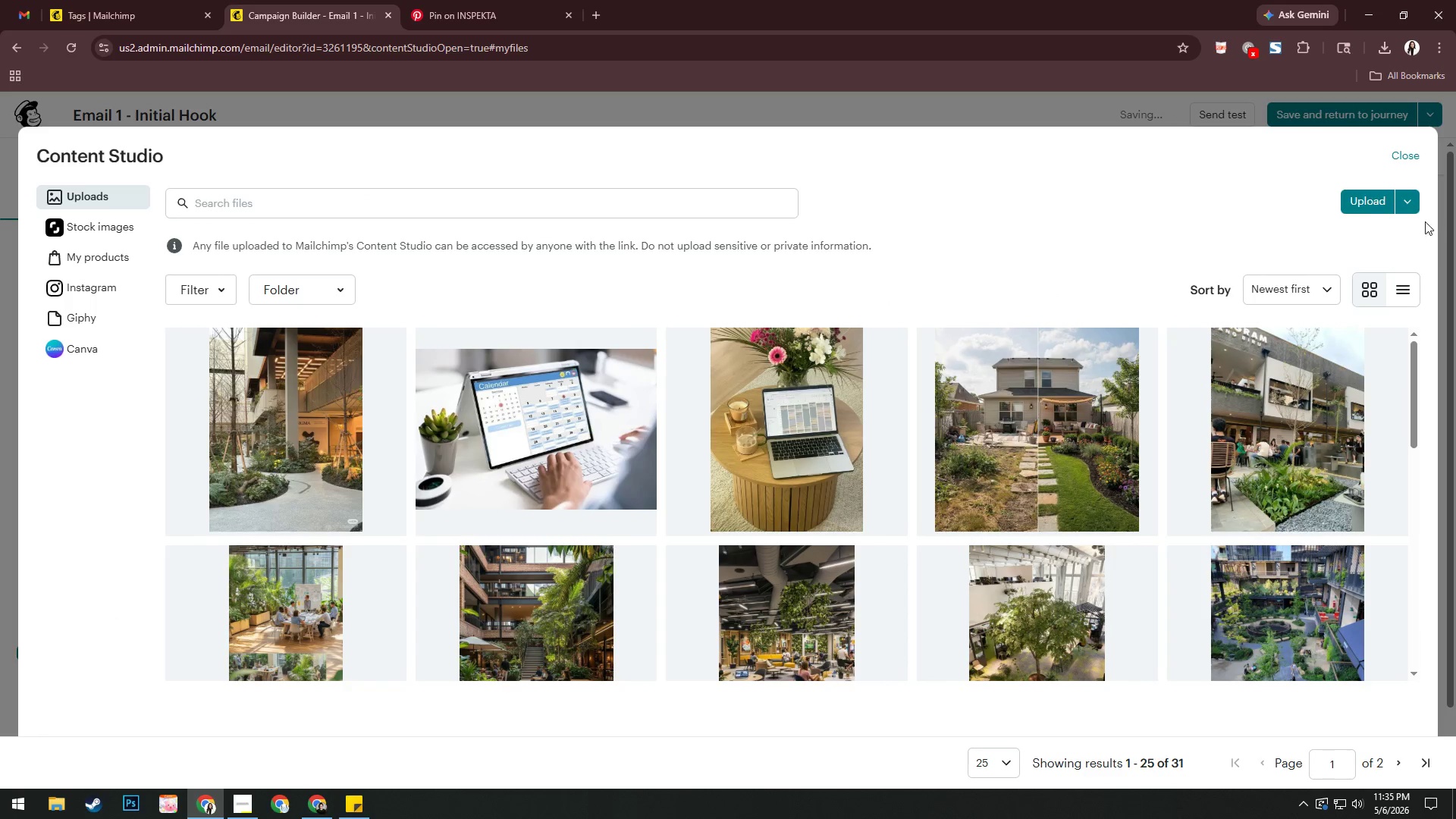 
left_click([1370, 206])
 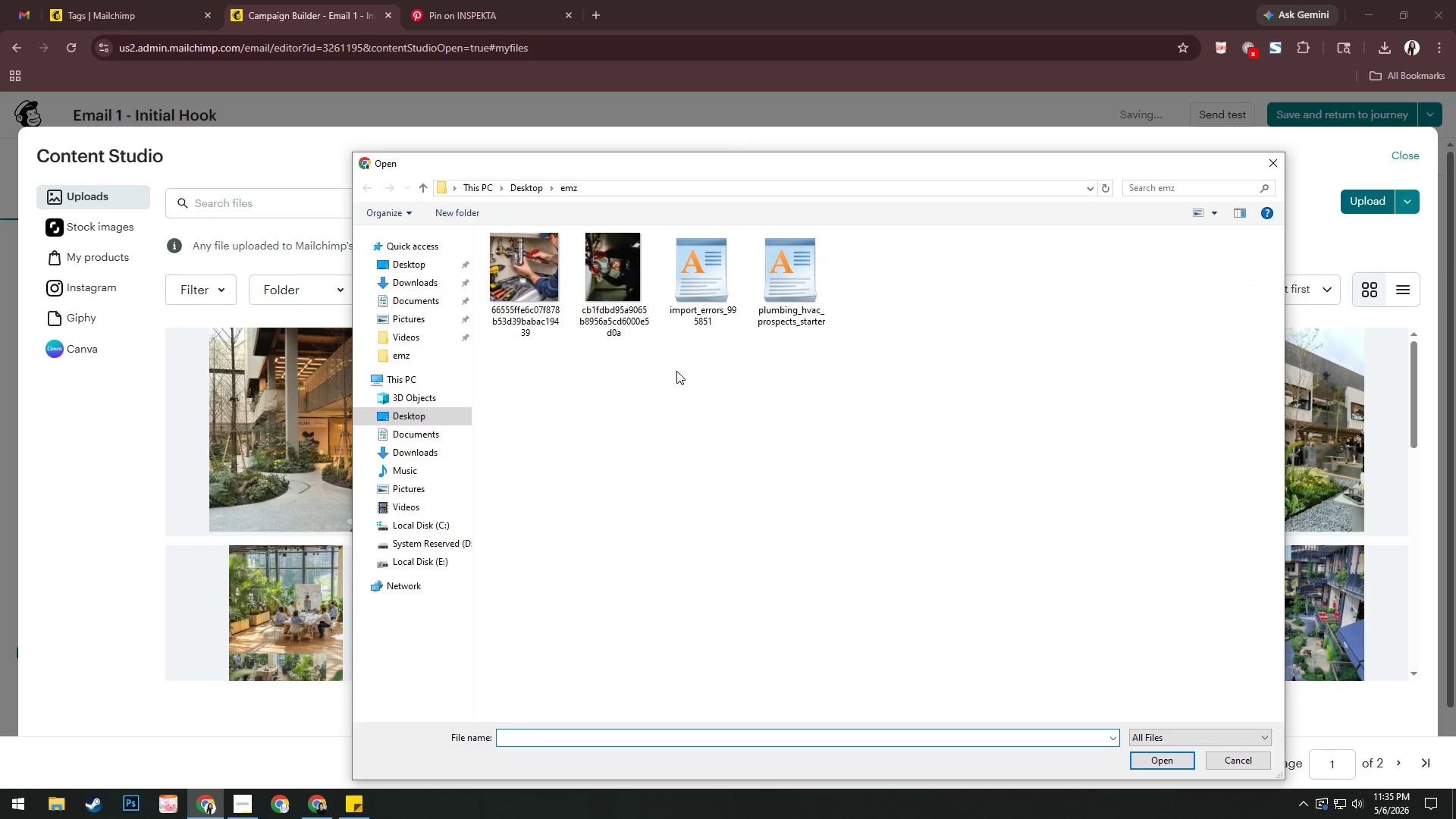 
left_click_drag(start_coordinate=[623, 363], to_coordinate=[507, 286])
 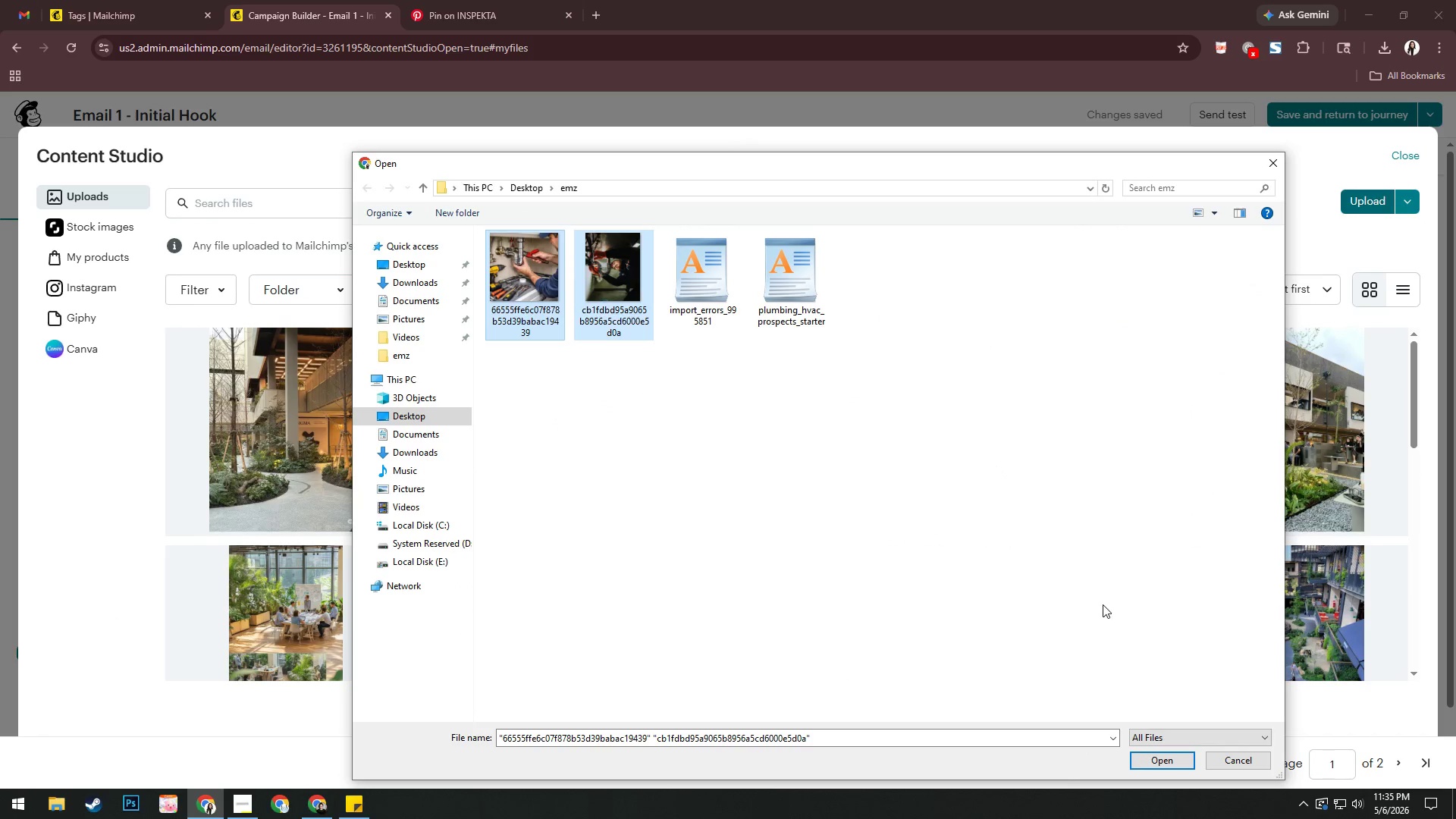 
left_click([1175, 763])
 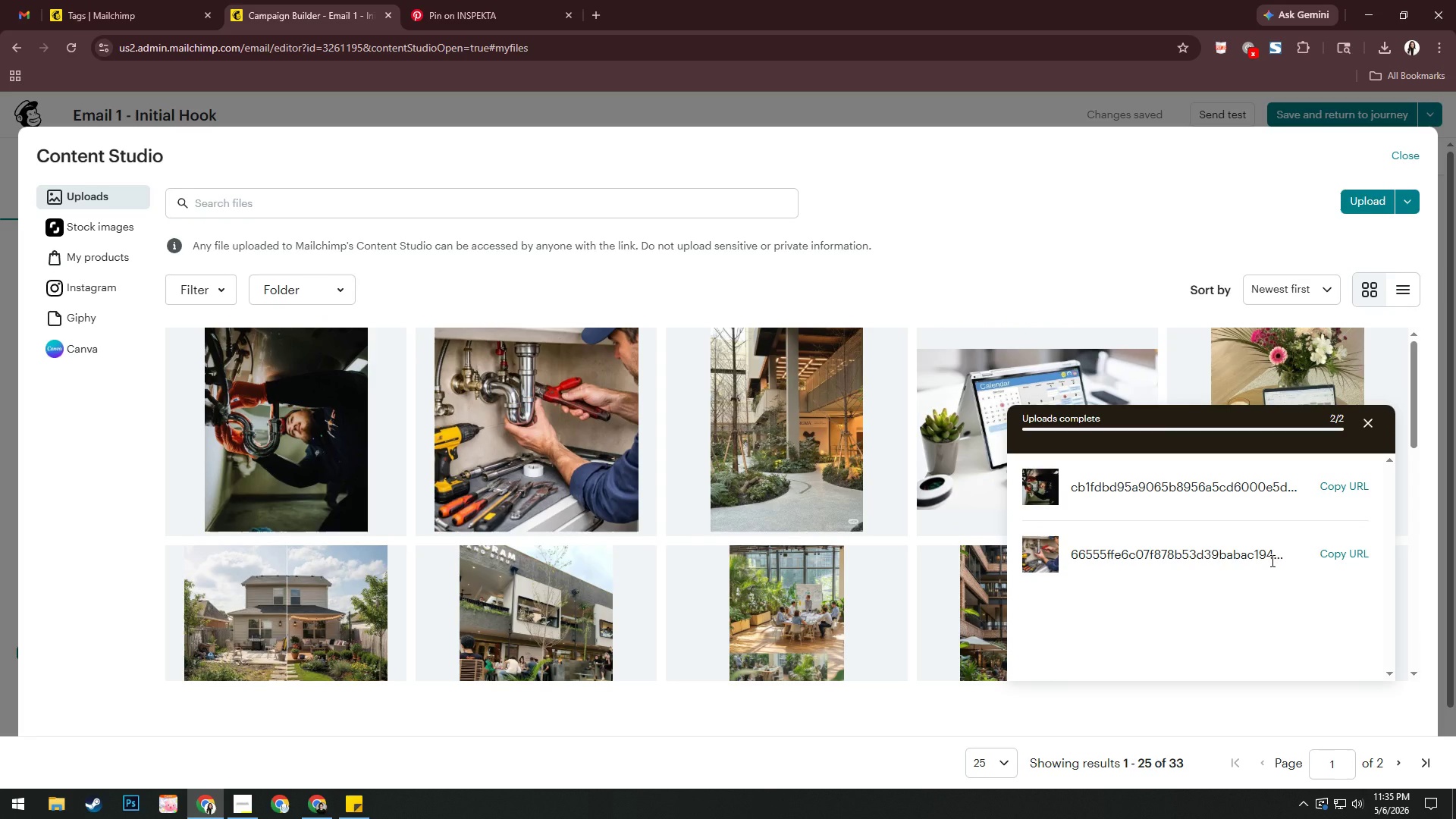 
wait(28.7)
 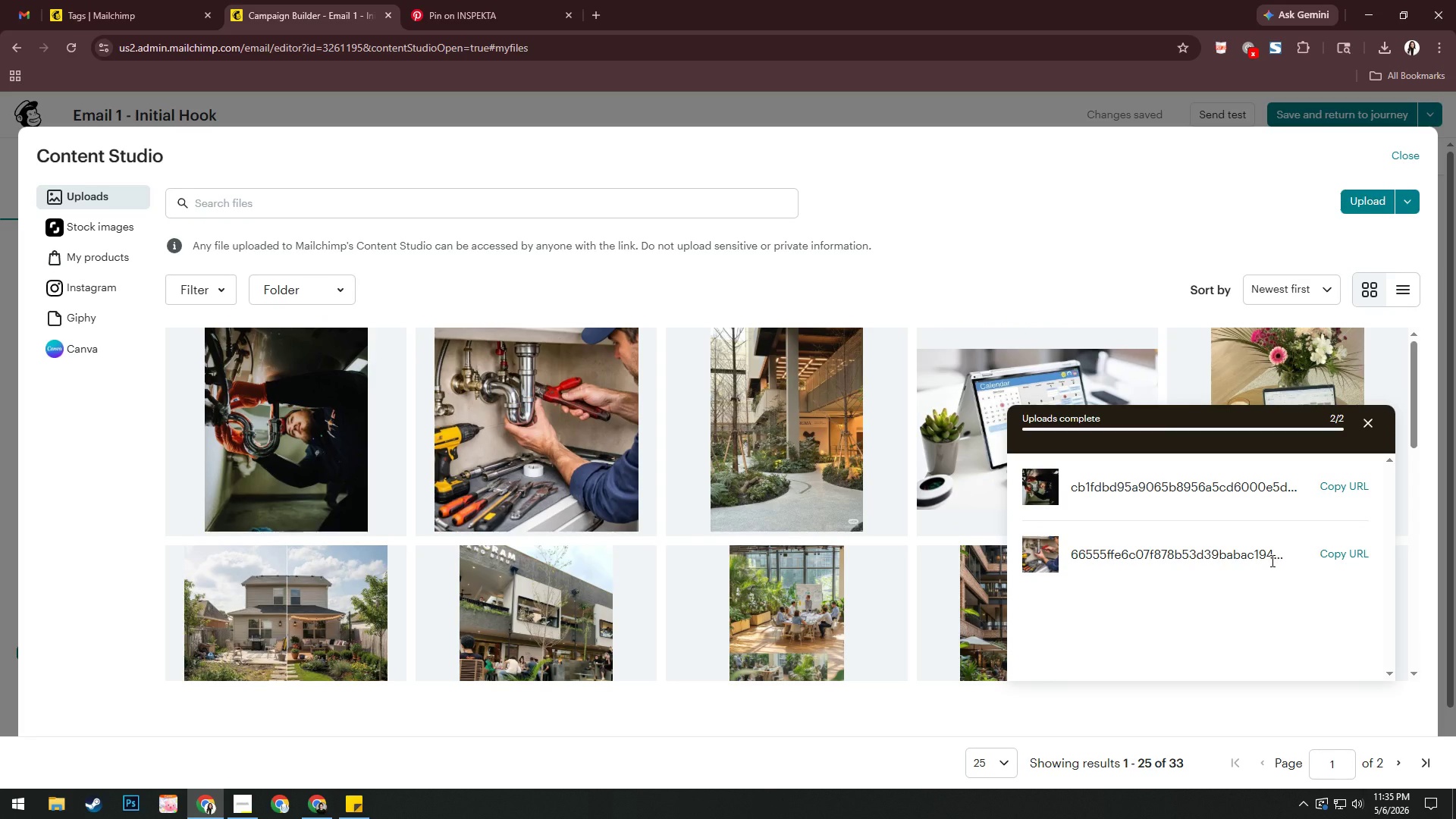 
key(Alt+Tab)